 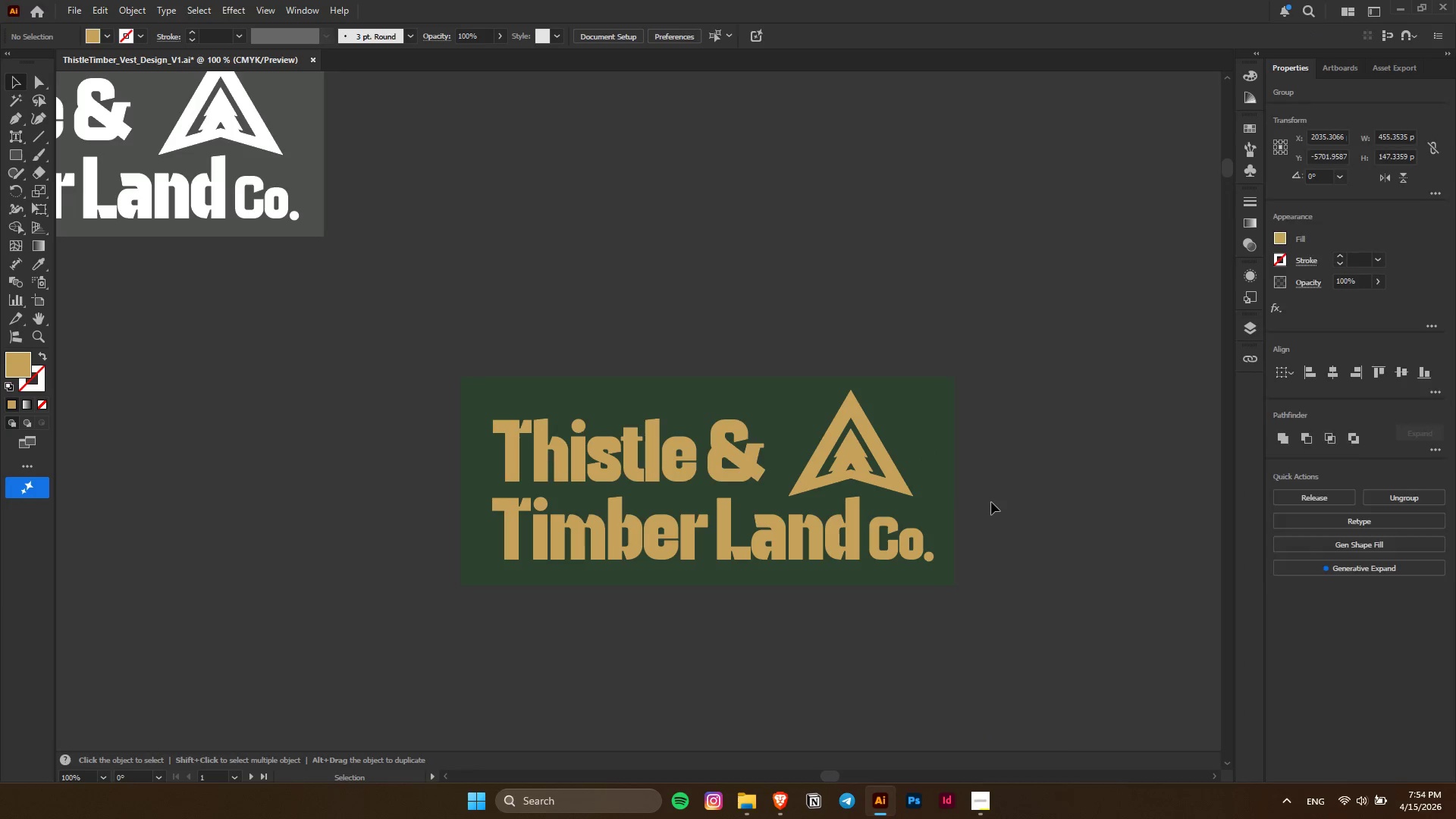 
hold_key(key=AltLeft, duration=0.31)
 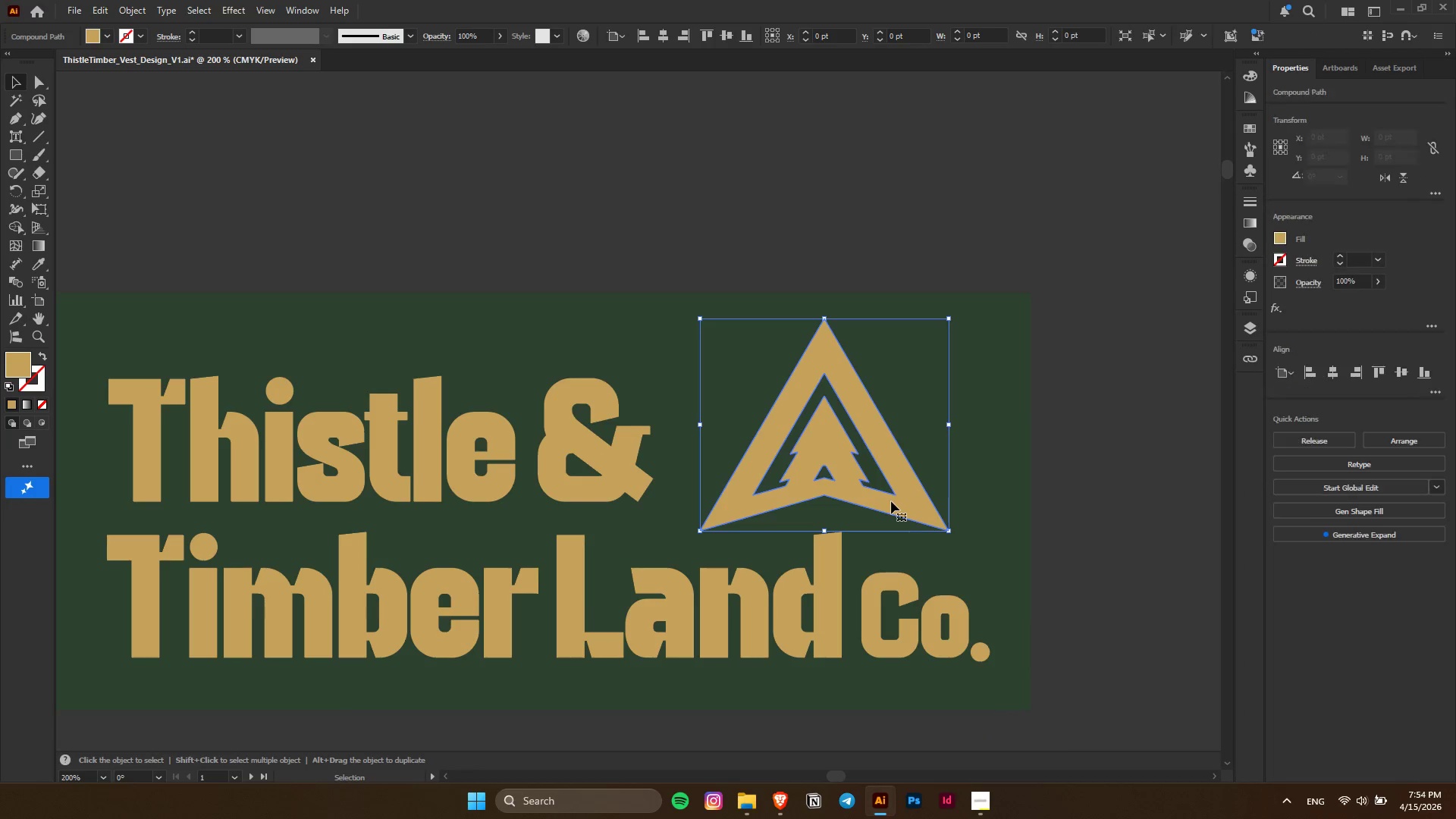 
left_click([891, 501])
 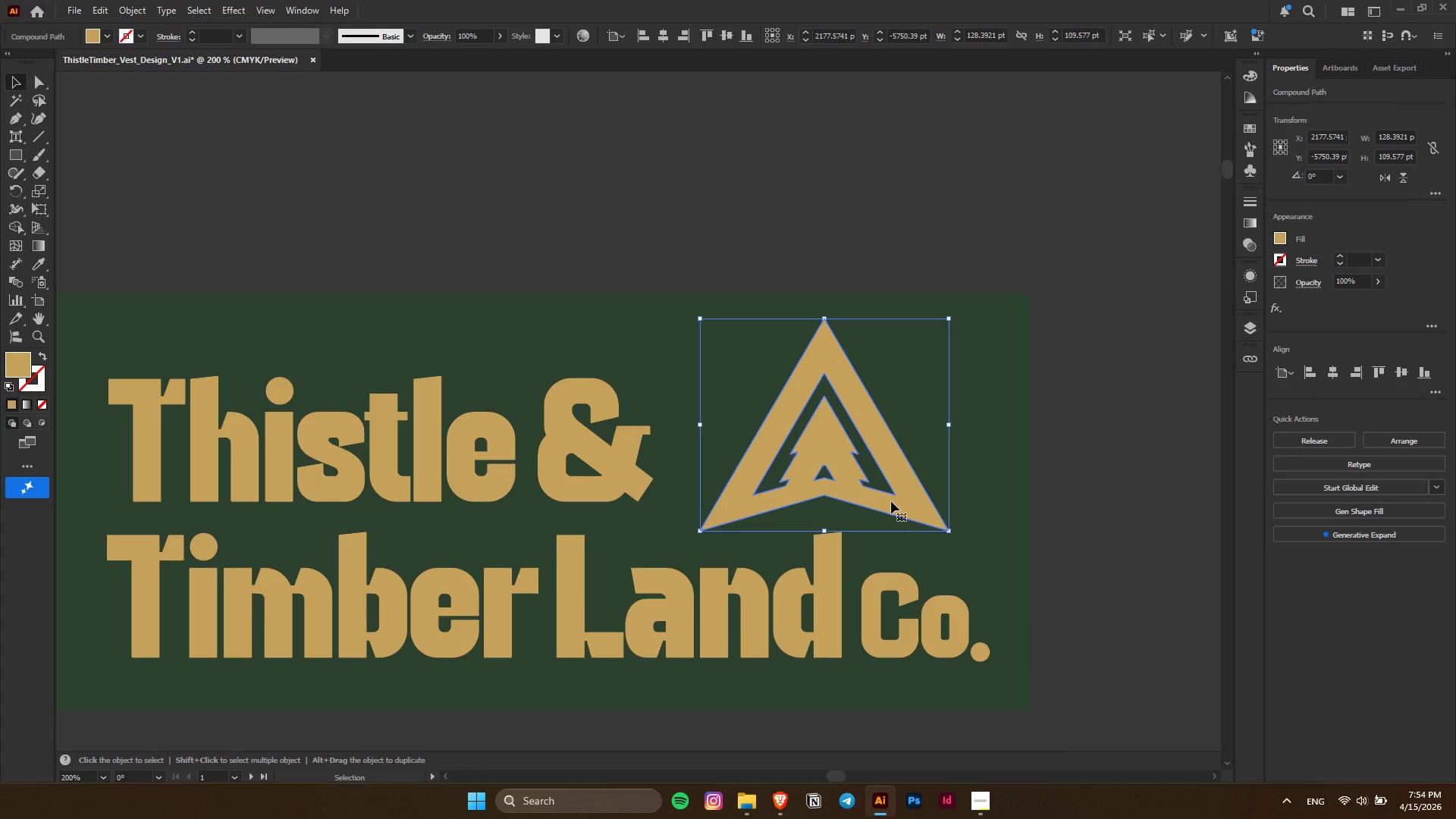 
scroll: coordinate [877, 461], scroll_direction: up, amount: 2.0
 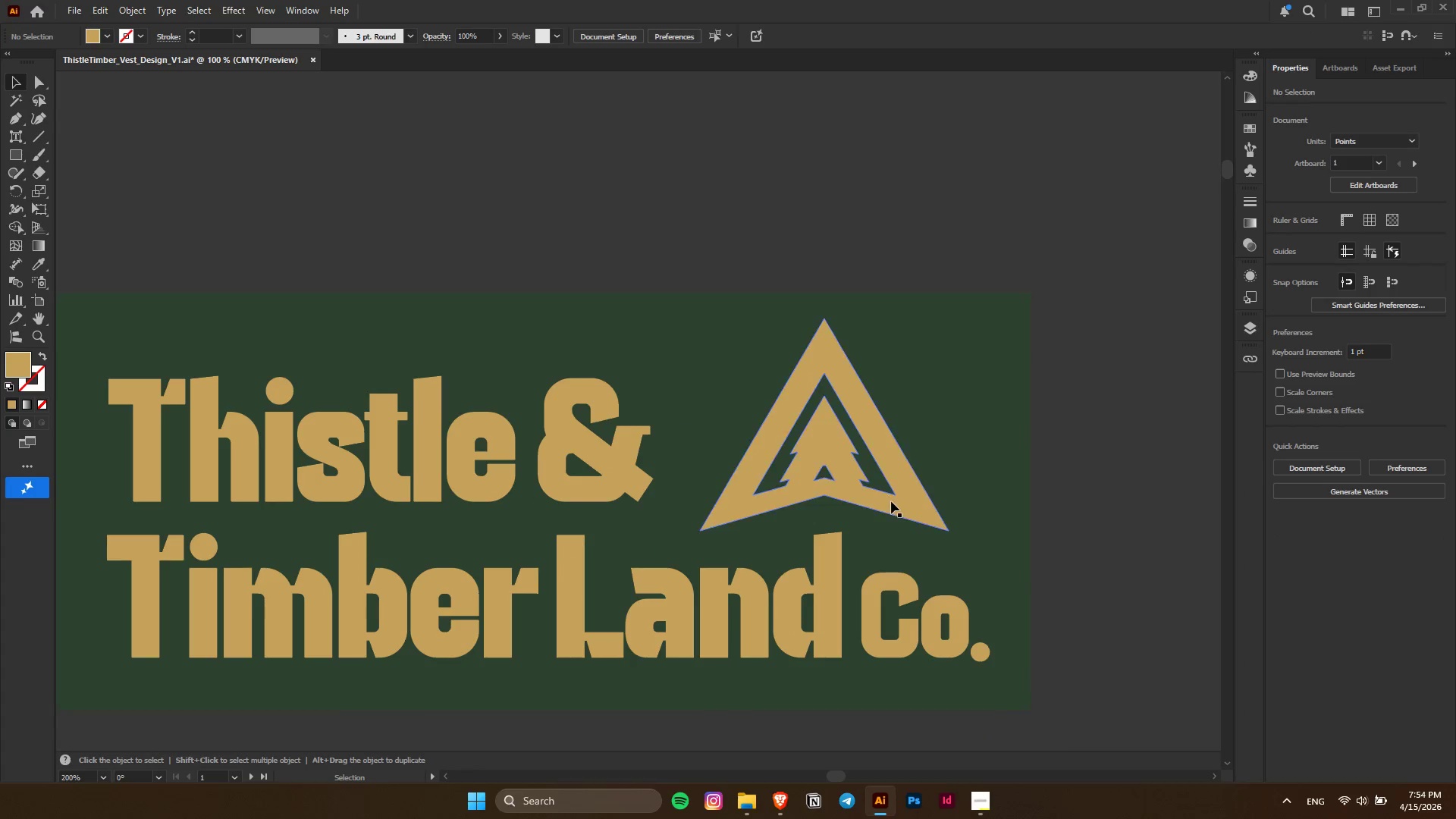 
wait(5.94)
 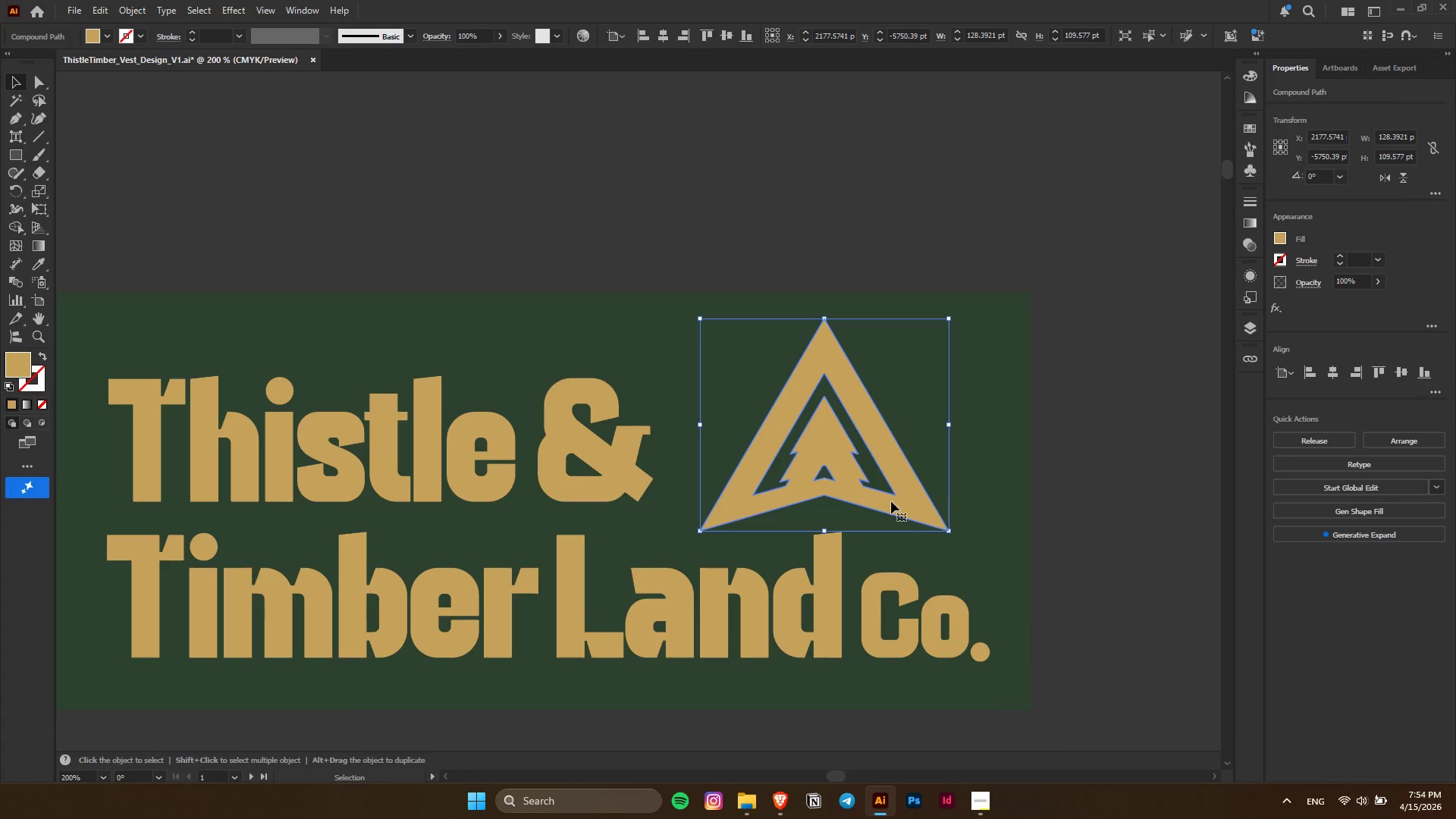 
hold_key(key=AltLeft, duration=0.34)
 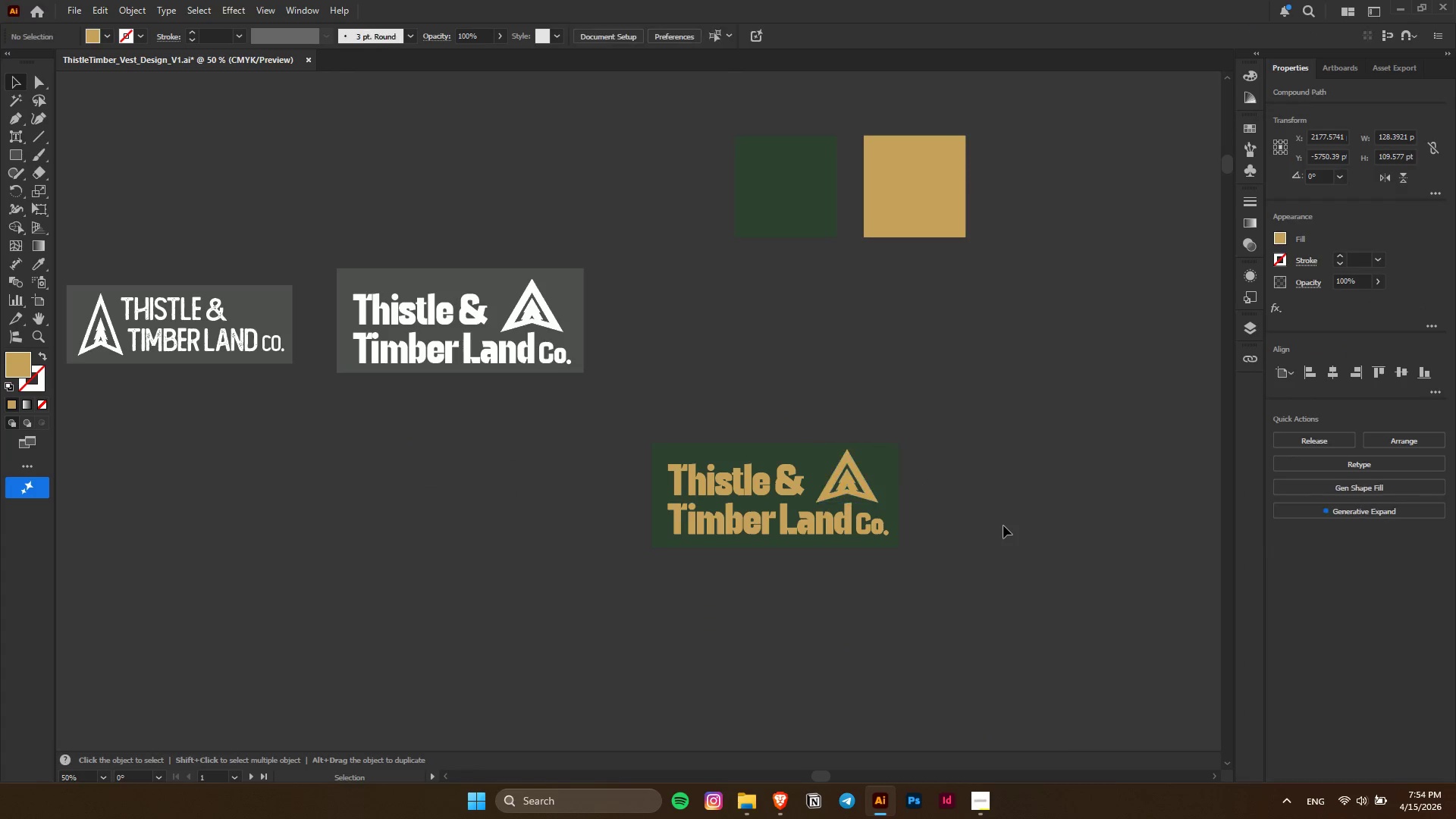 
left_click([1003, 526])
 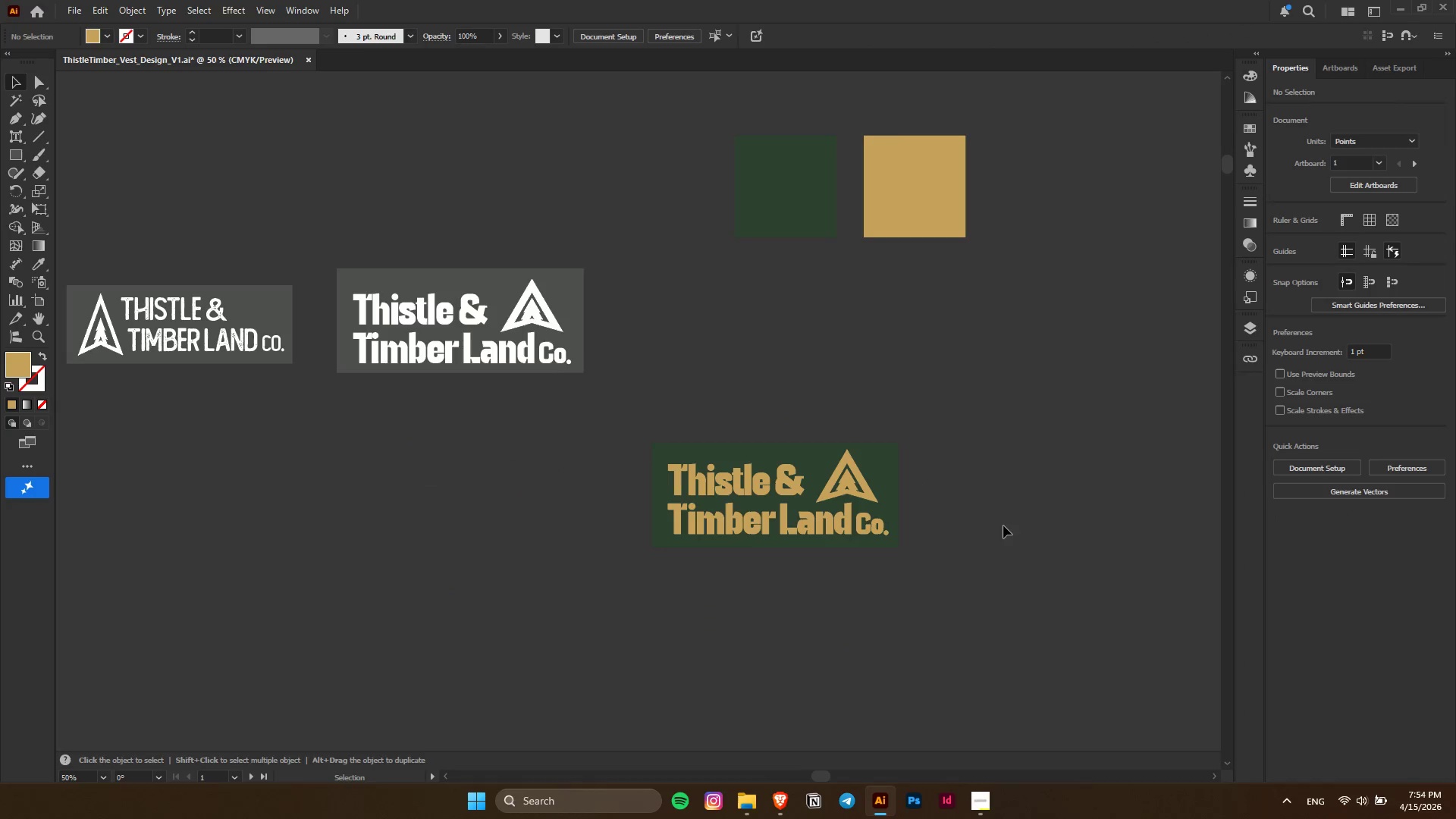 
scroll: coordinate [855, 493], scroll_direction: down, amount: 4.0
 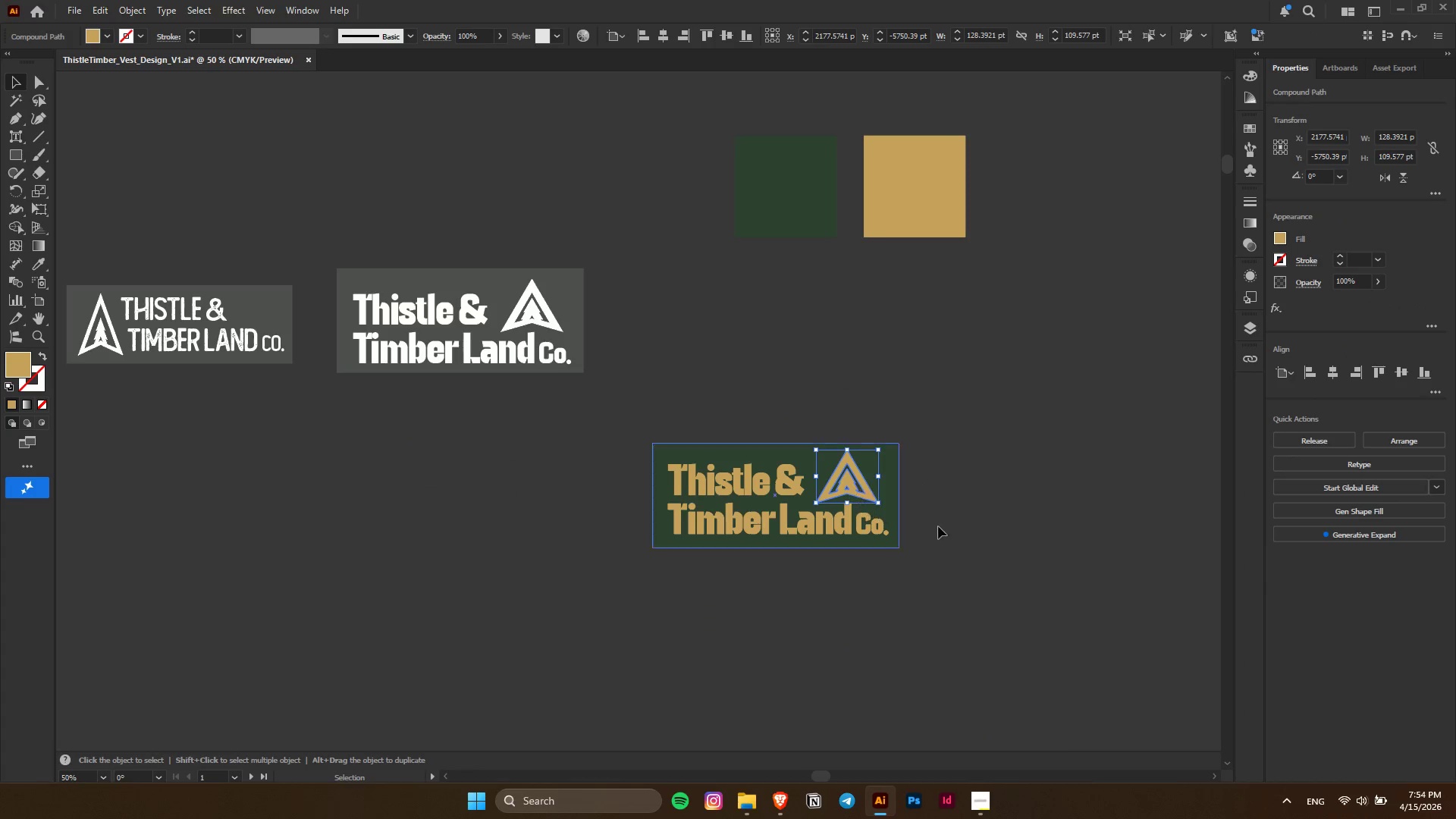 
key(Control+ControlLeft)
 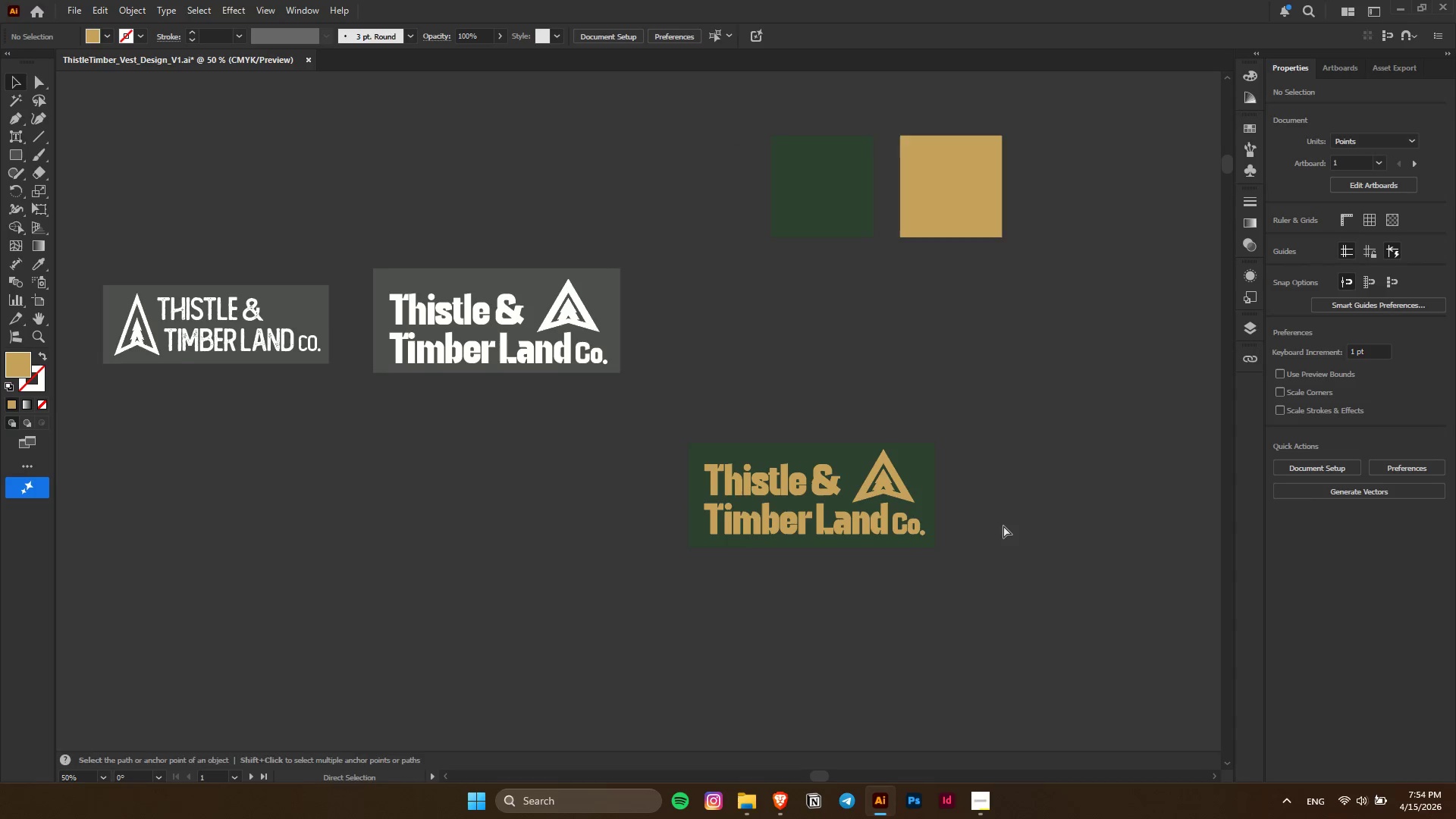 
scroll: coordinate [1003, 526], scroll_direction: up, amount: 3.0
 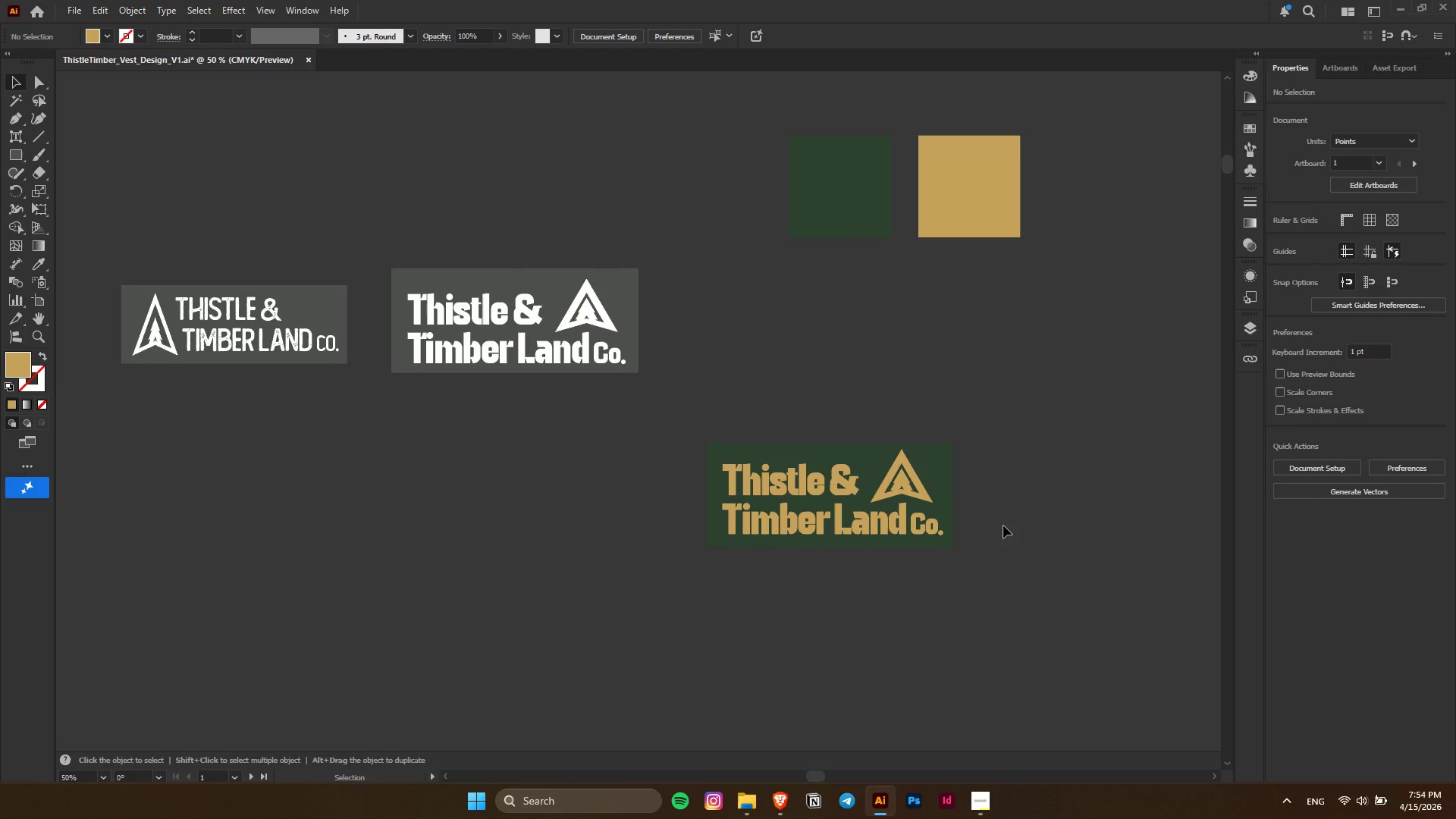 
key(Alt+AltLeft)
 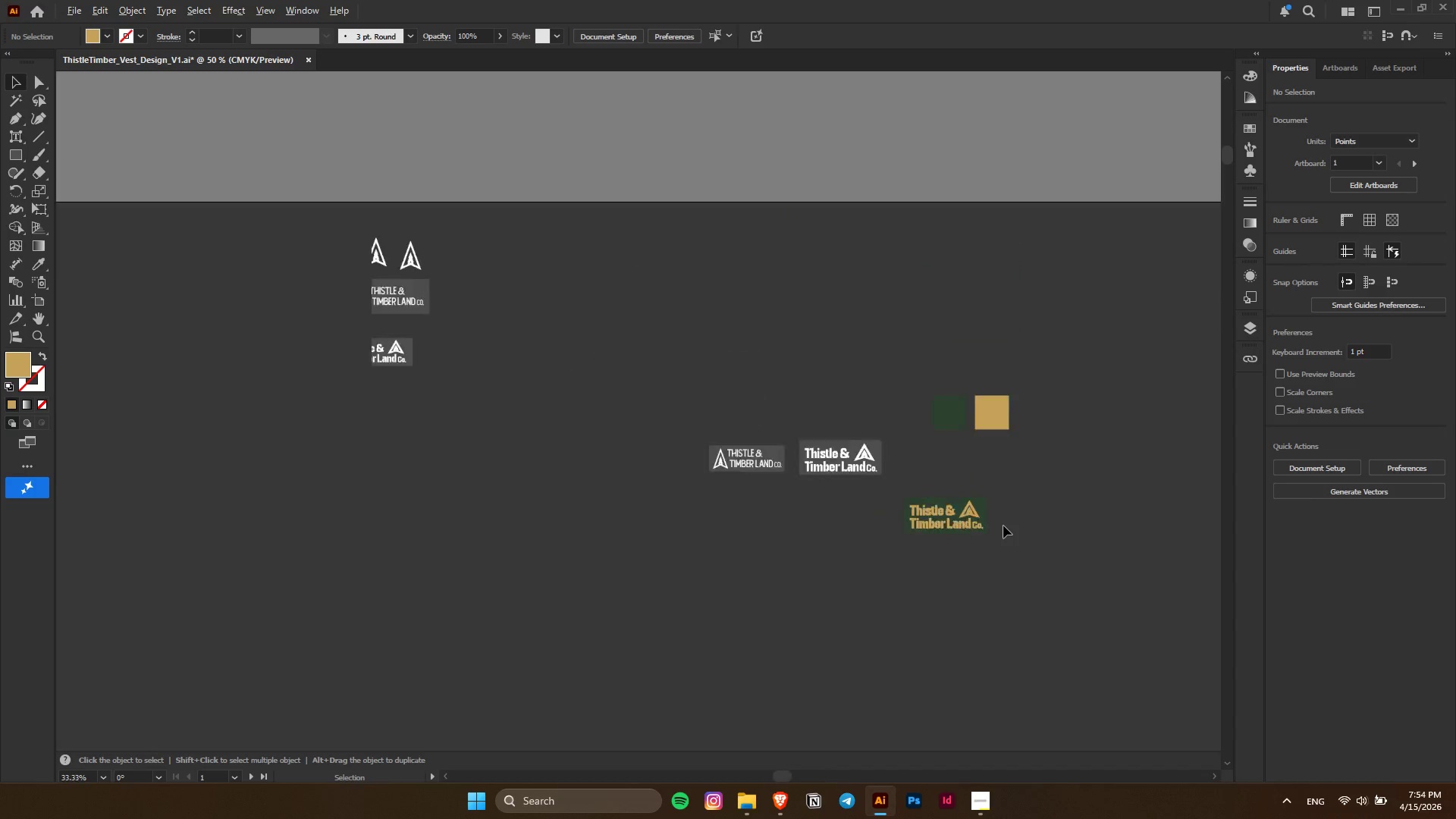 
key(Control+ControlLeft)
 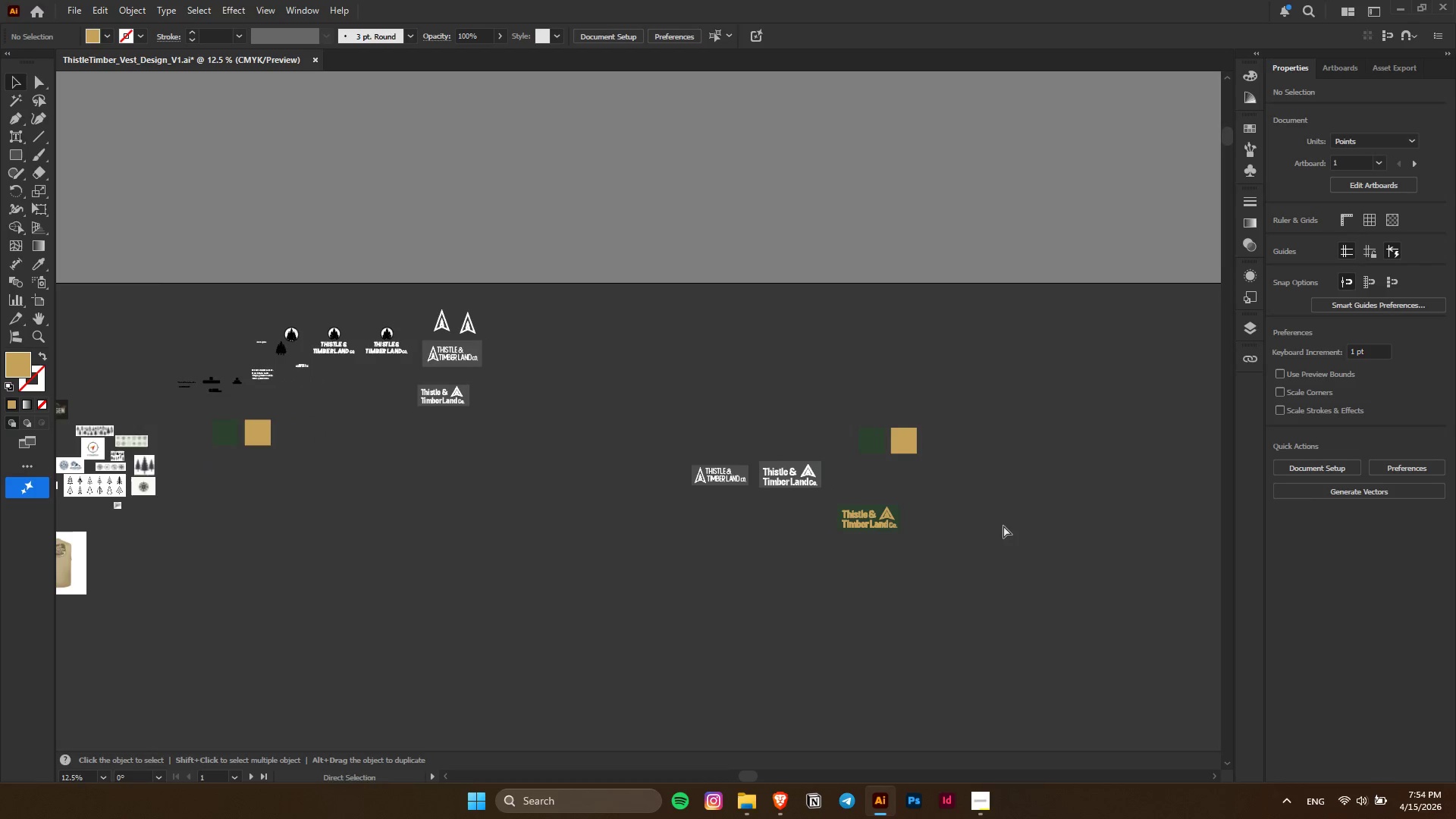 
hold_key(key=AltLeft, duration=0.33)
 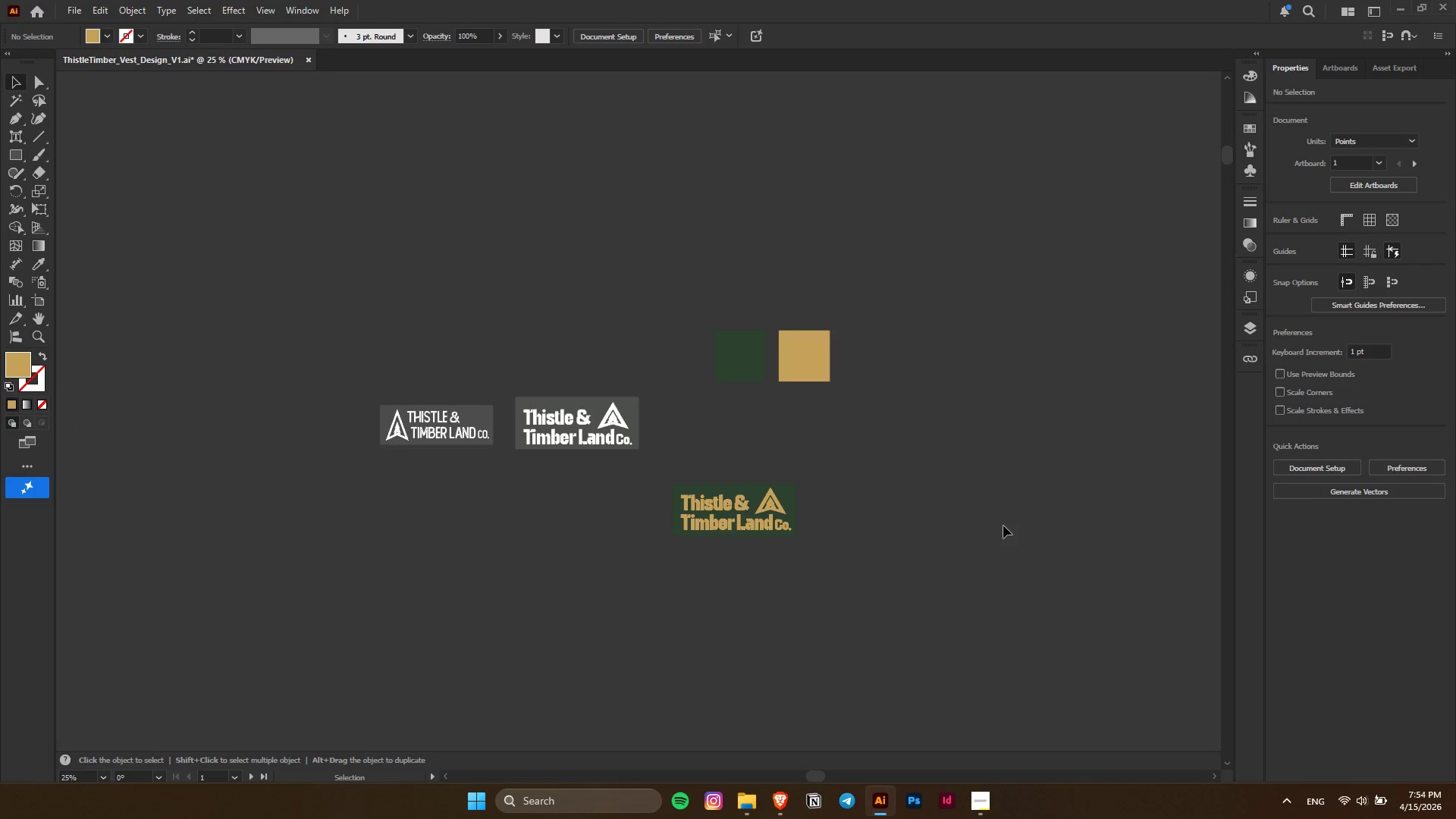 
key(Alt+AltLeft)
 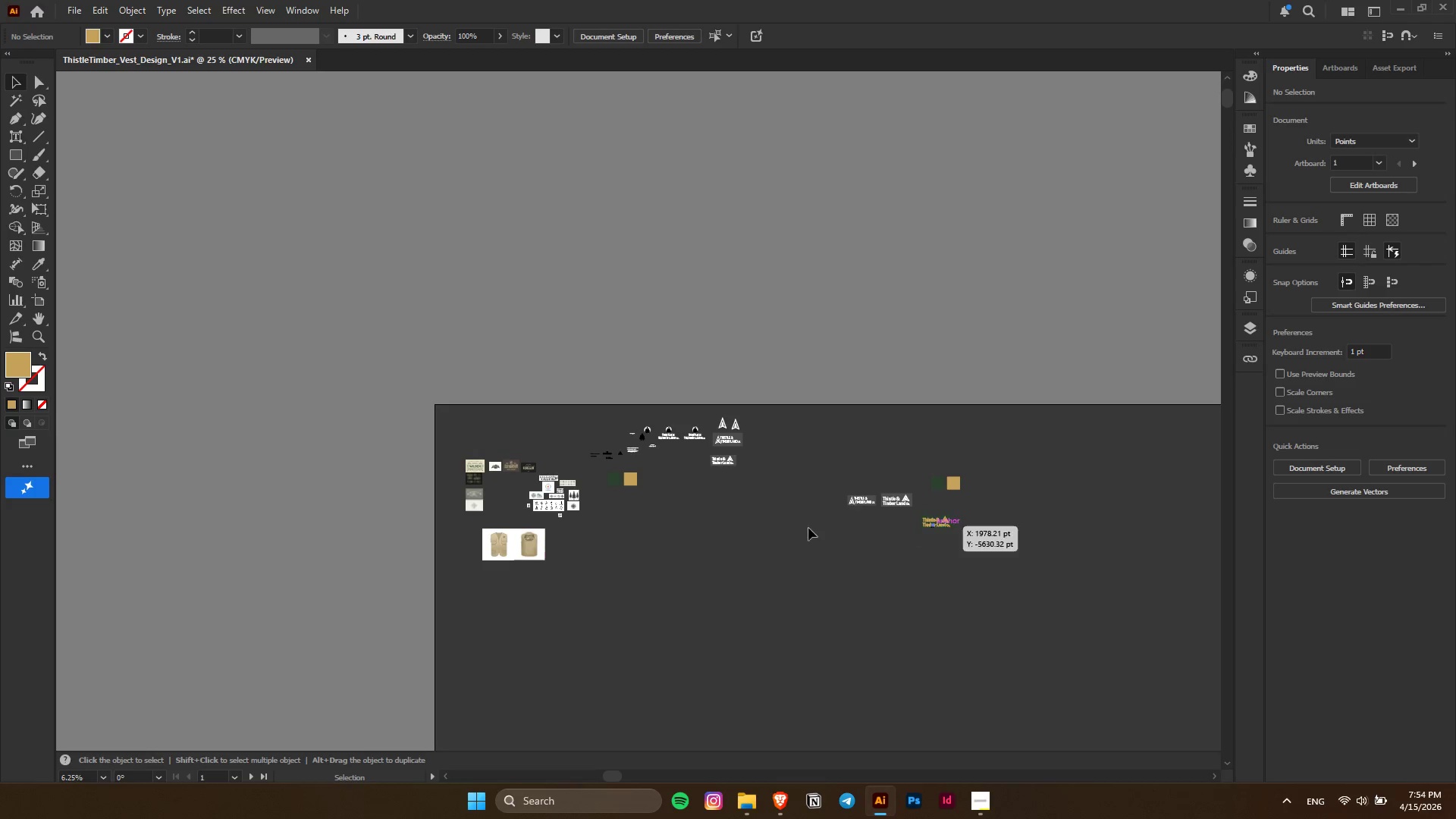 
hold_key(key=AltLeft, duration=0.33)
 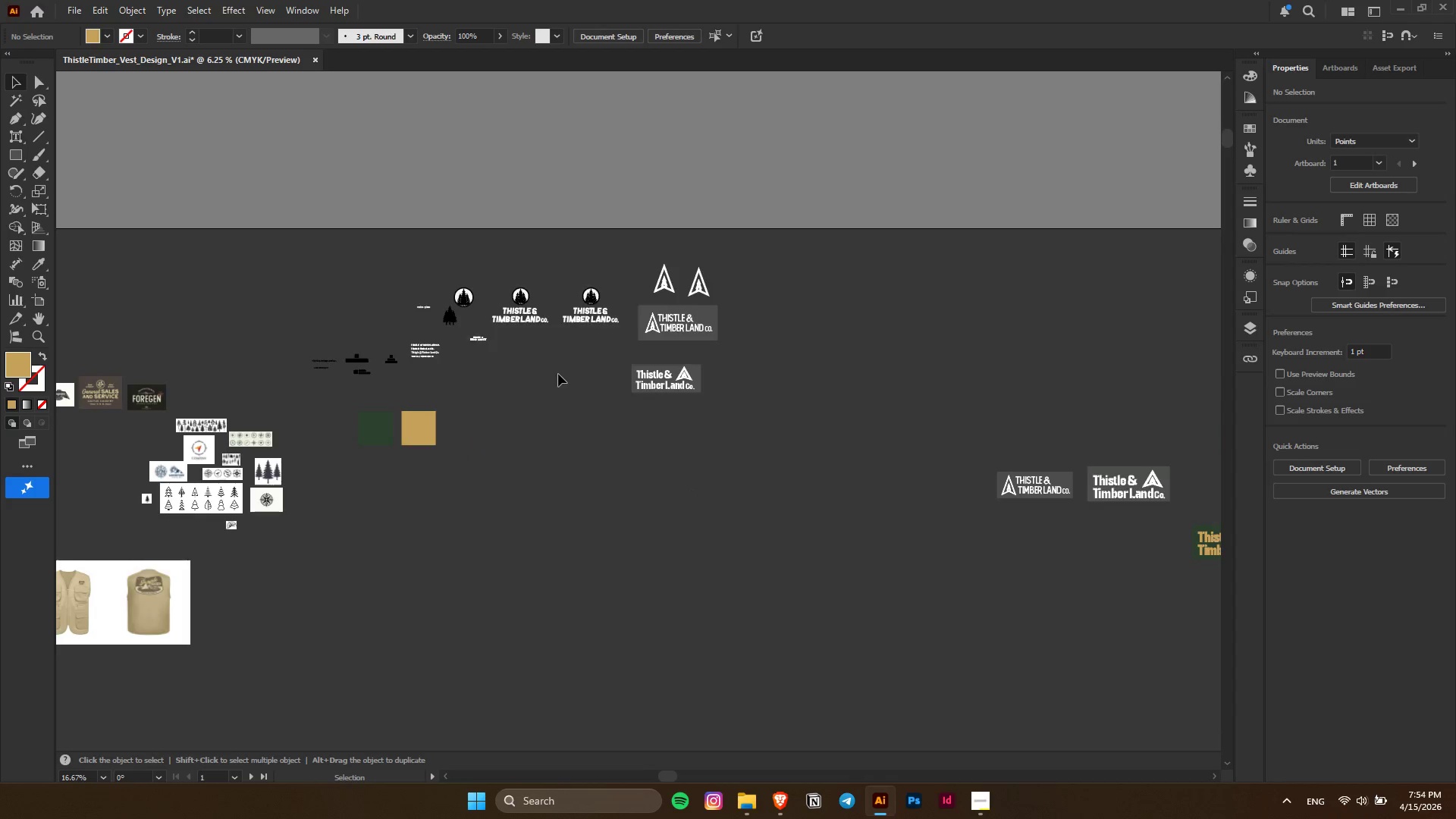 
key(Alt+AltLeft)
 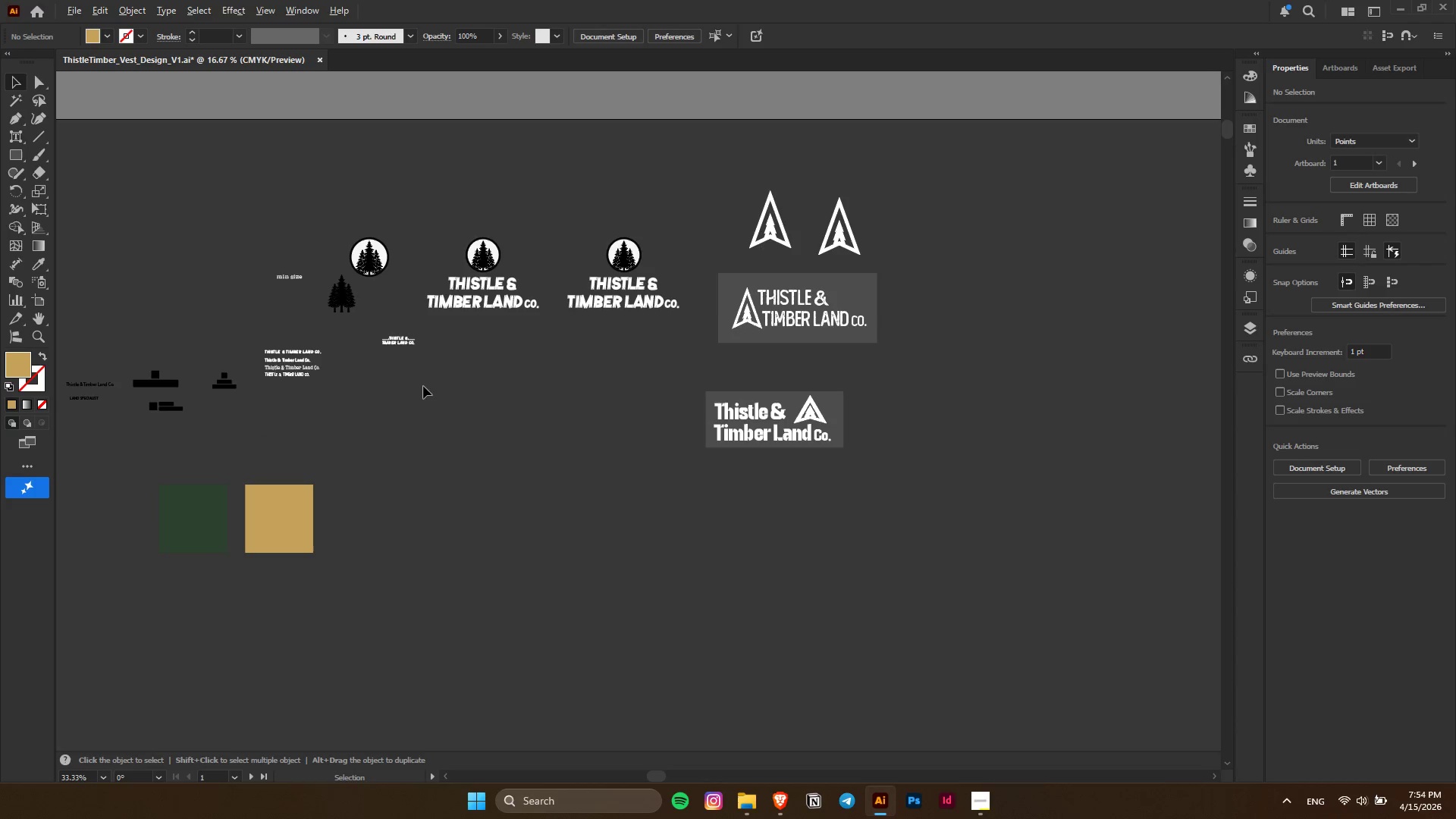 
hold_key(key=ControlLeft, duration=0.56)
 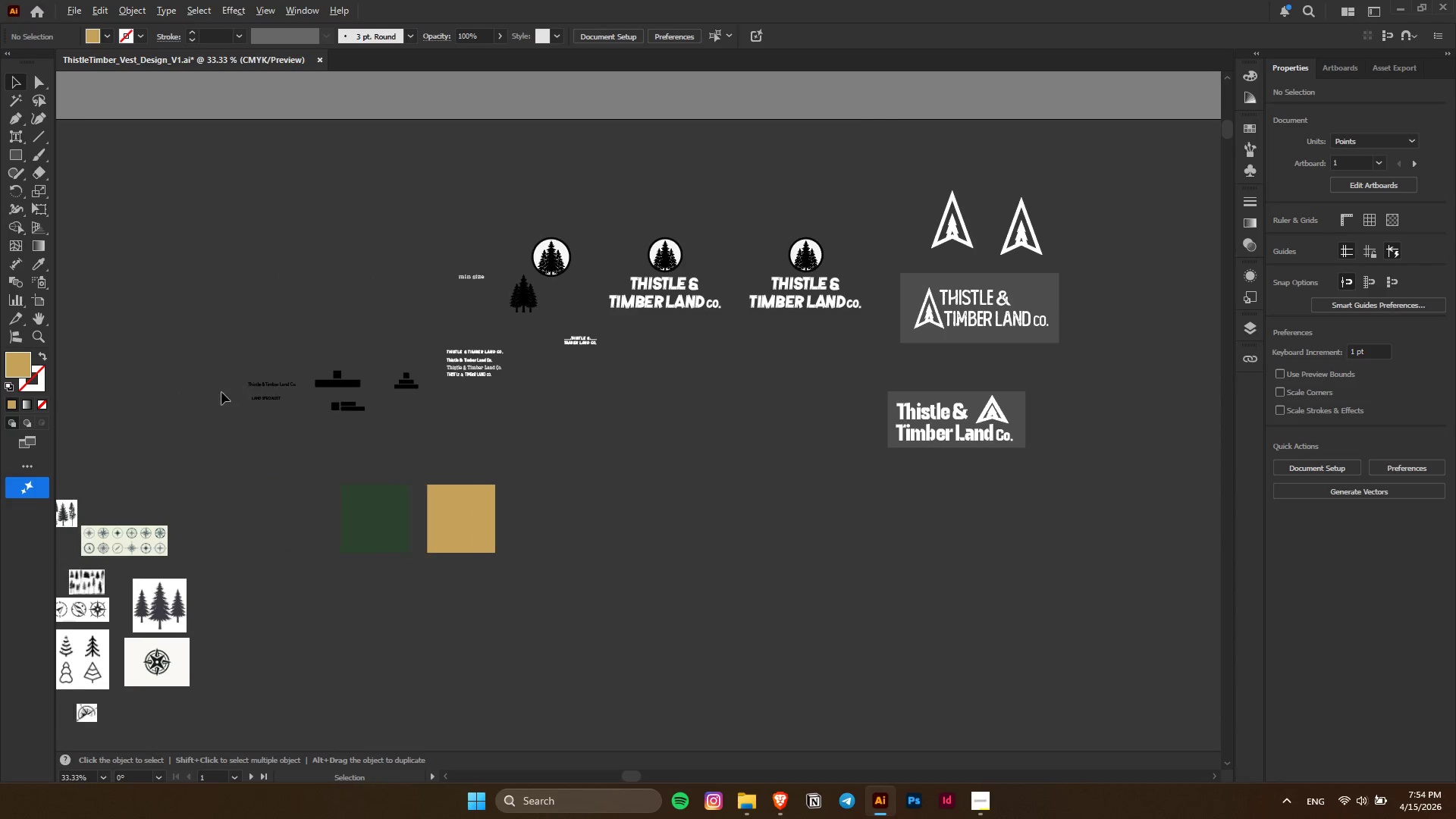 
hold_key(key=AltLeft, duration=0.73)
 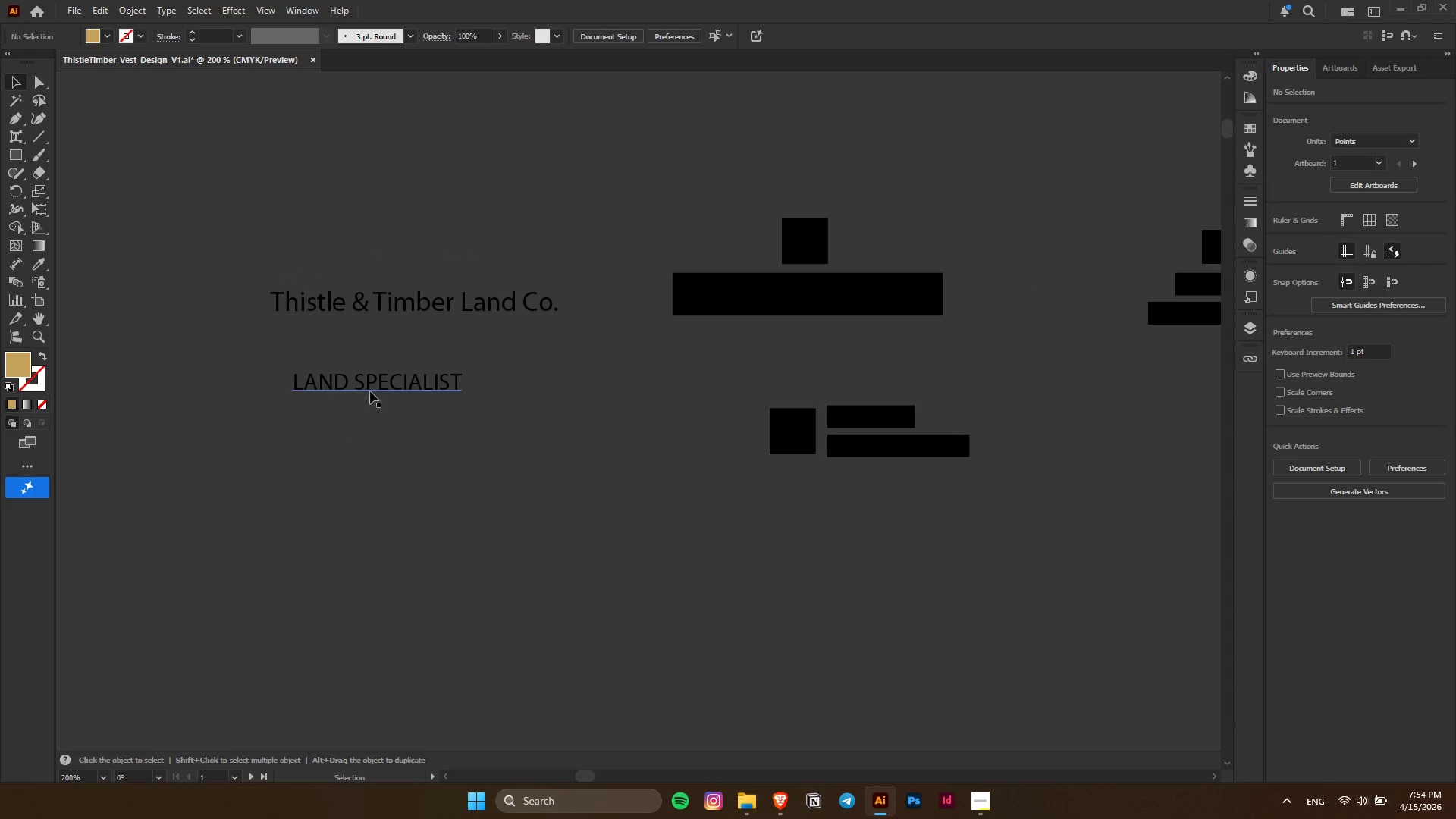 
left_click([370, 391])
 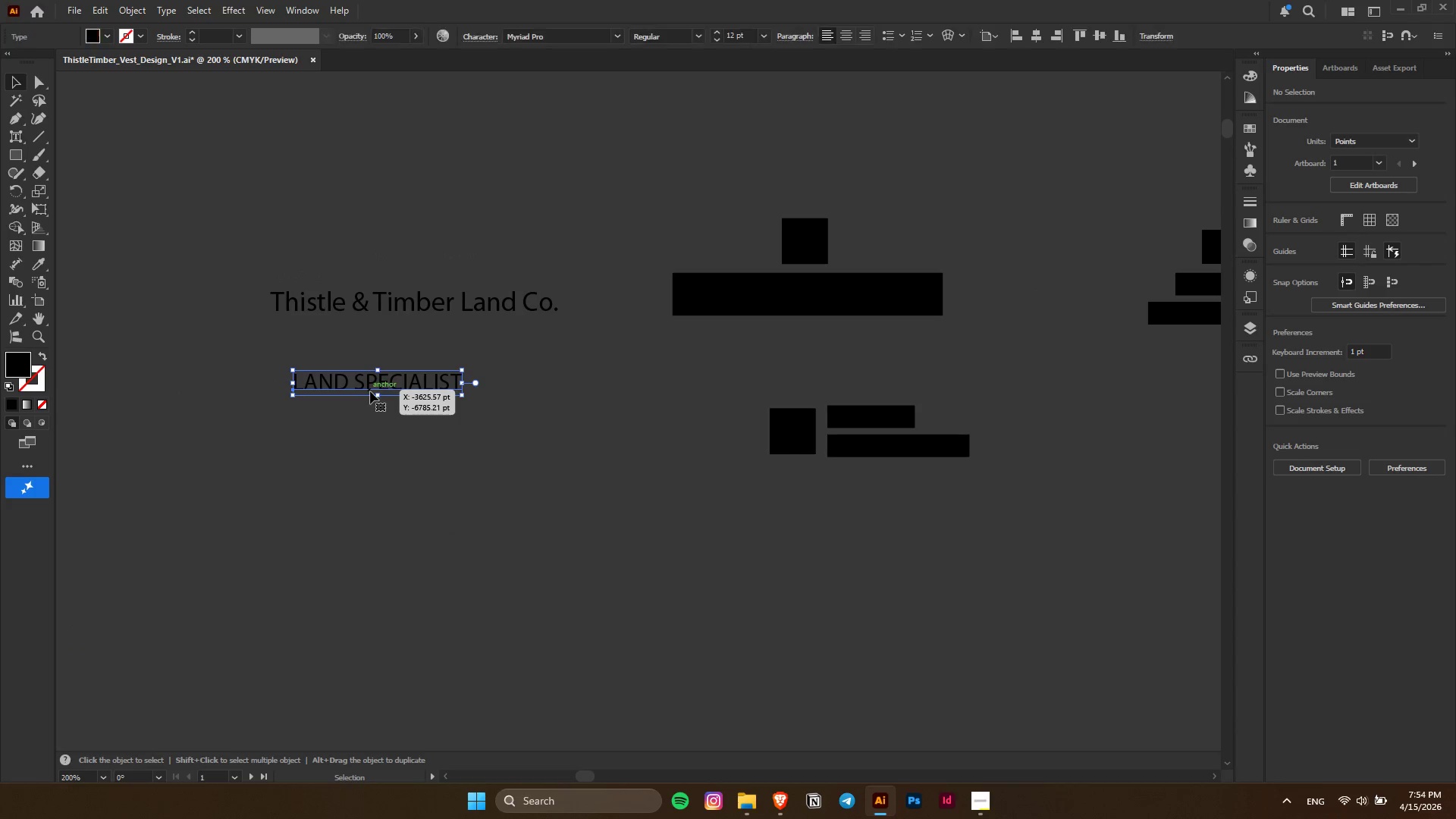 
scroll: coordinate [333, 438], scroll_direction: up, amount: 9.0
 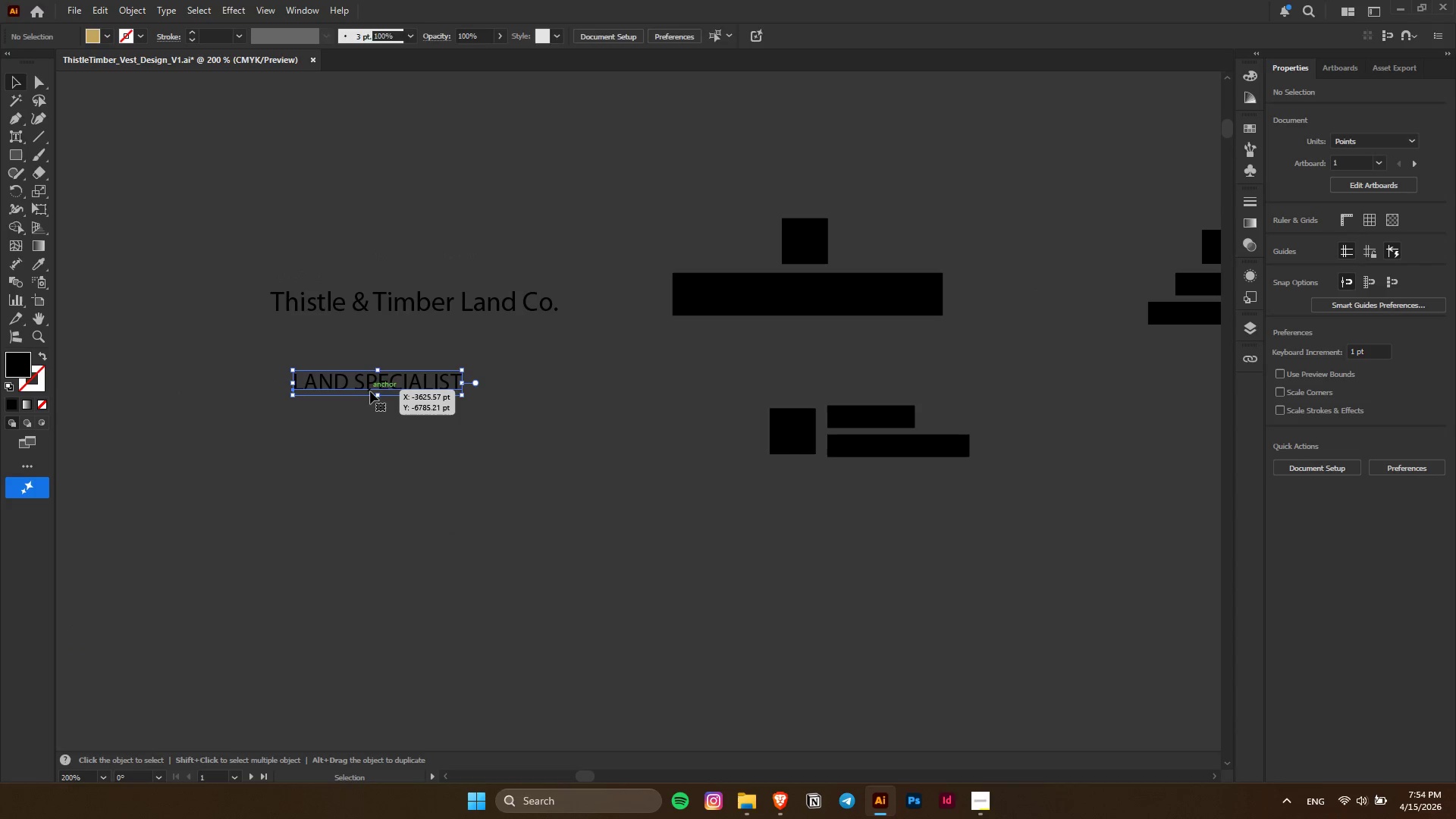 
key(Control+C)
 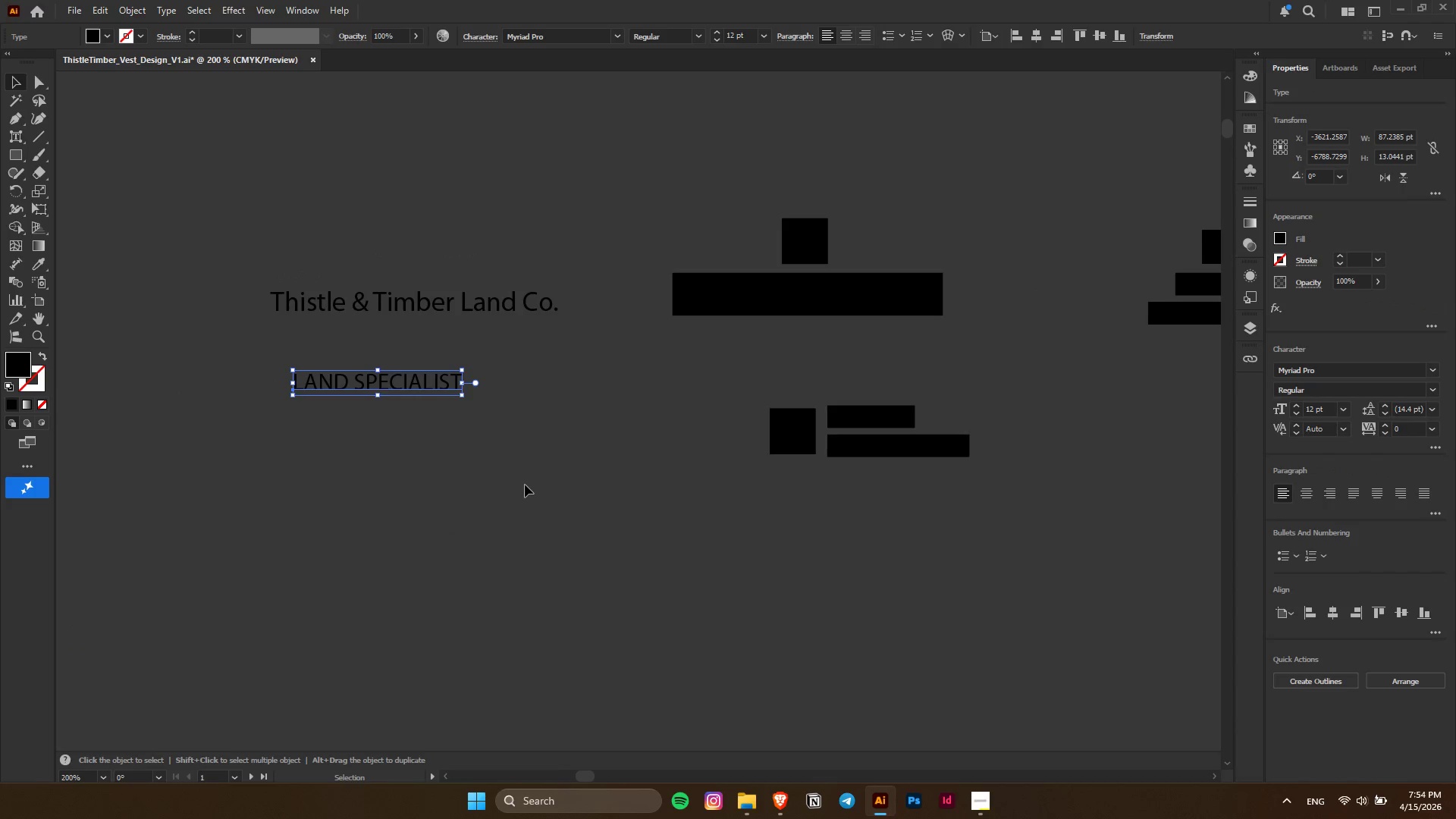 
hold_key(key=AltLeft, duration=0.7)
 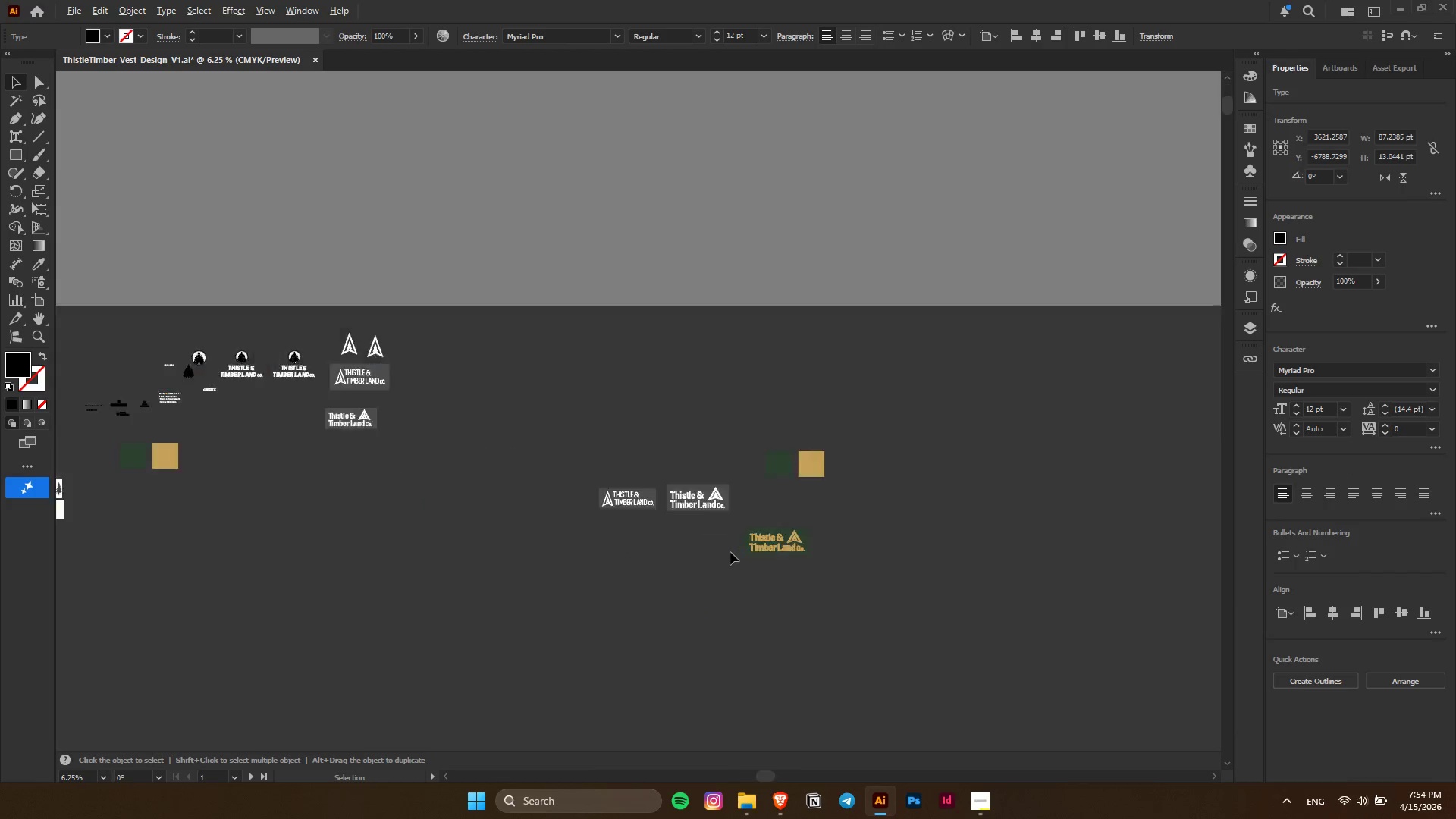 
key(Control+ControlLeft)
 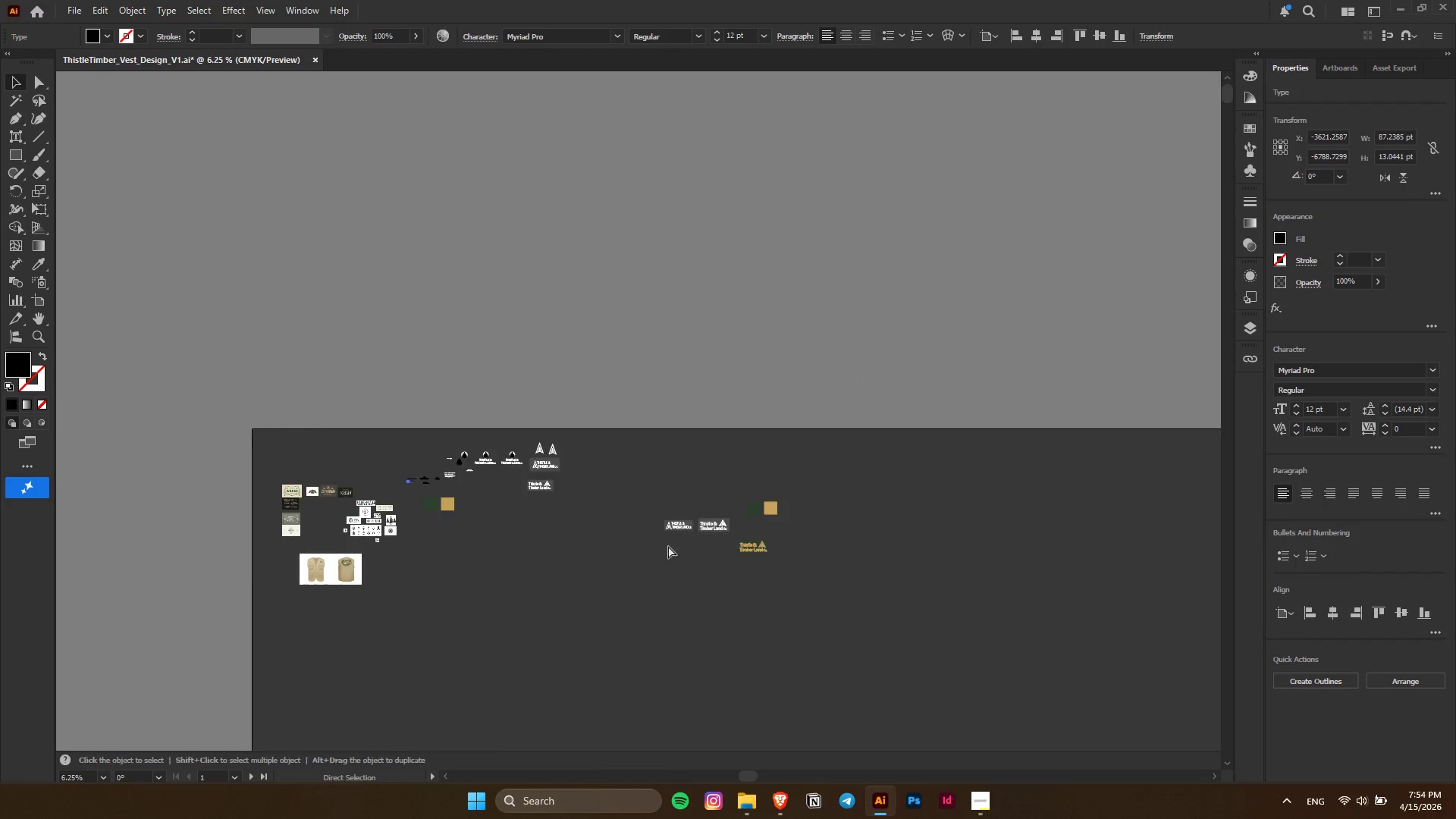 
hold_key(key=AltLeft, duration=0.73)
 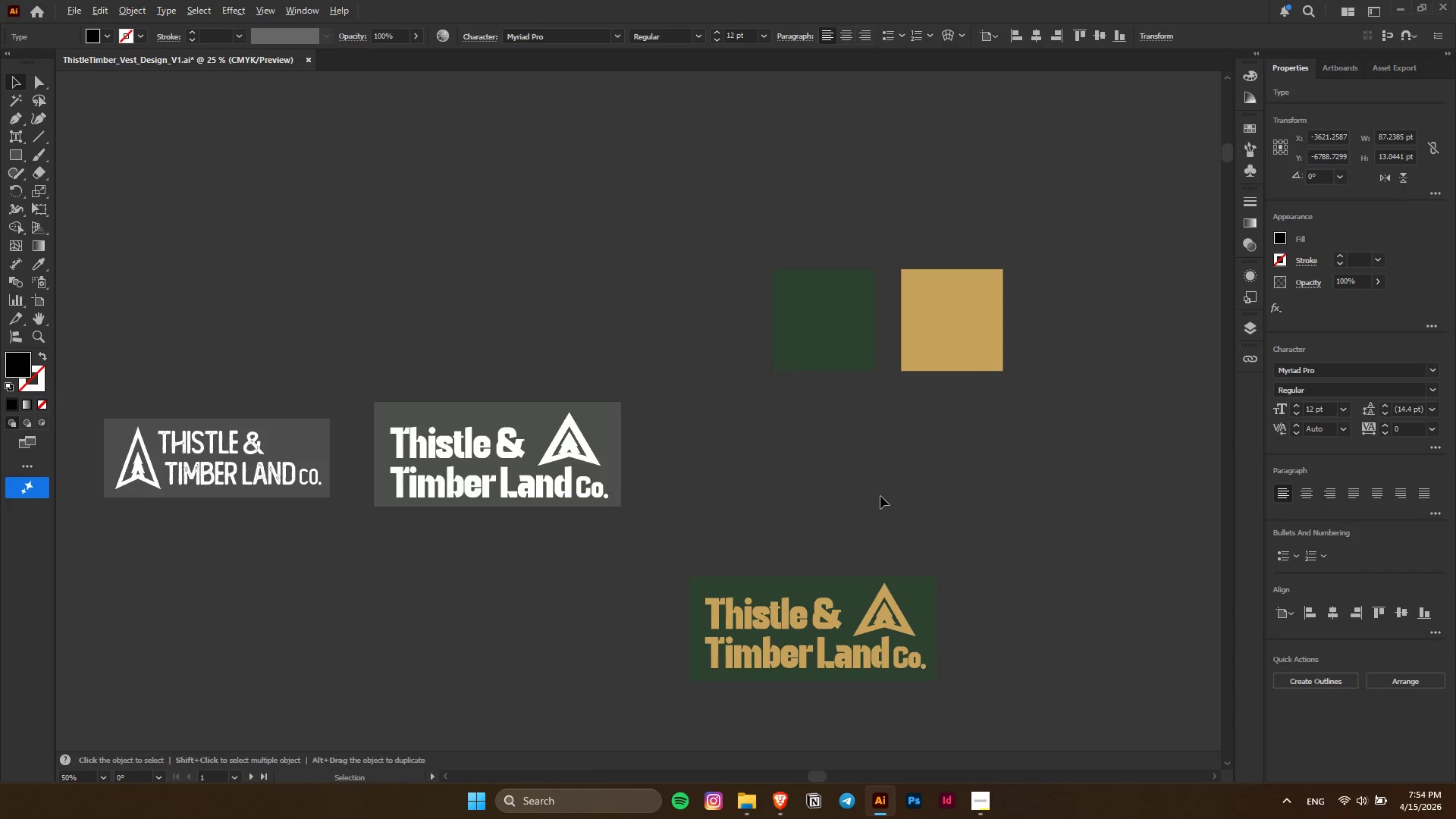 
left_click([880, 496])
 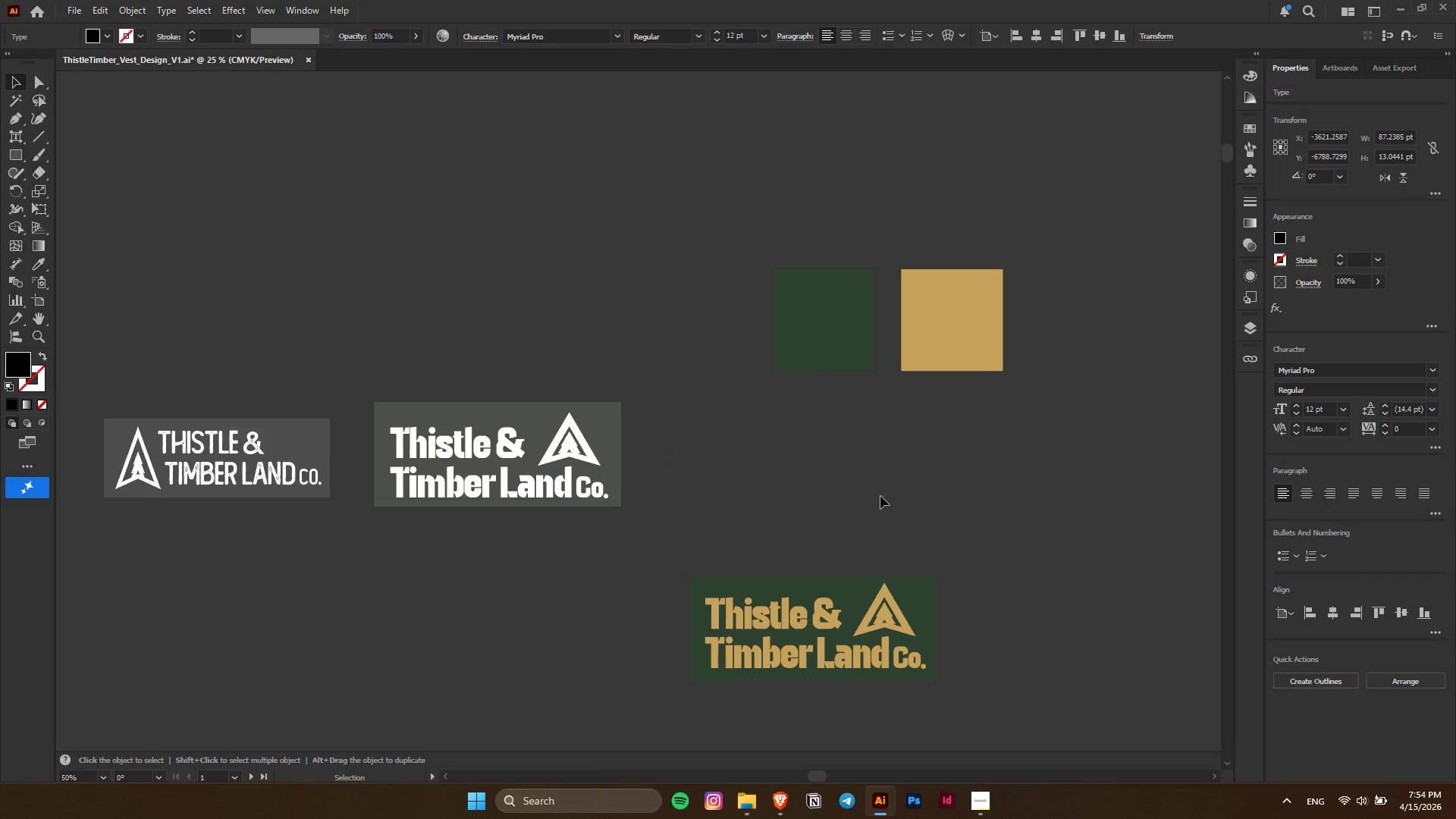 
scroll: coordinate [833, 432], scroll_direction: down, amount: 11.0
 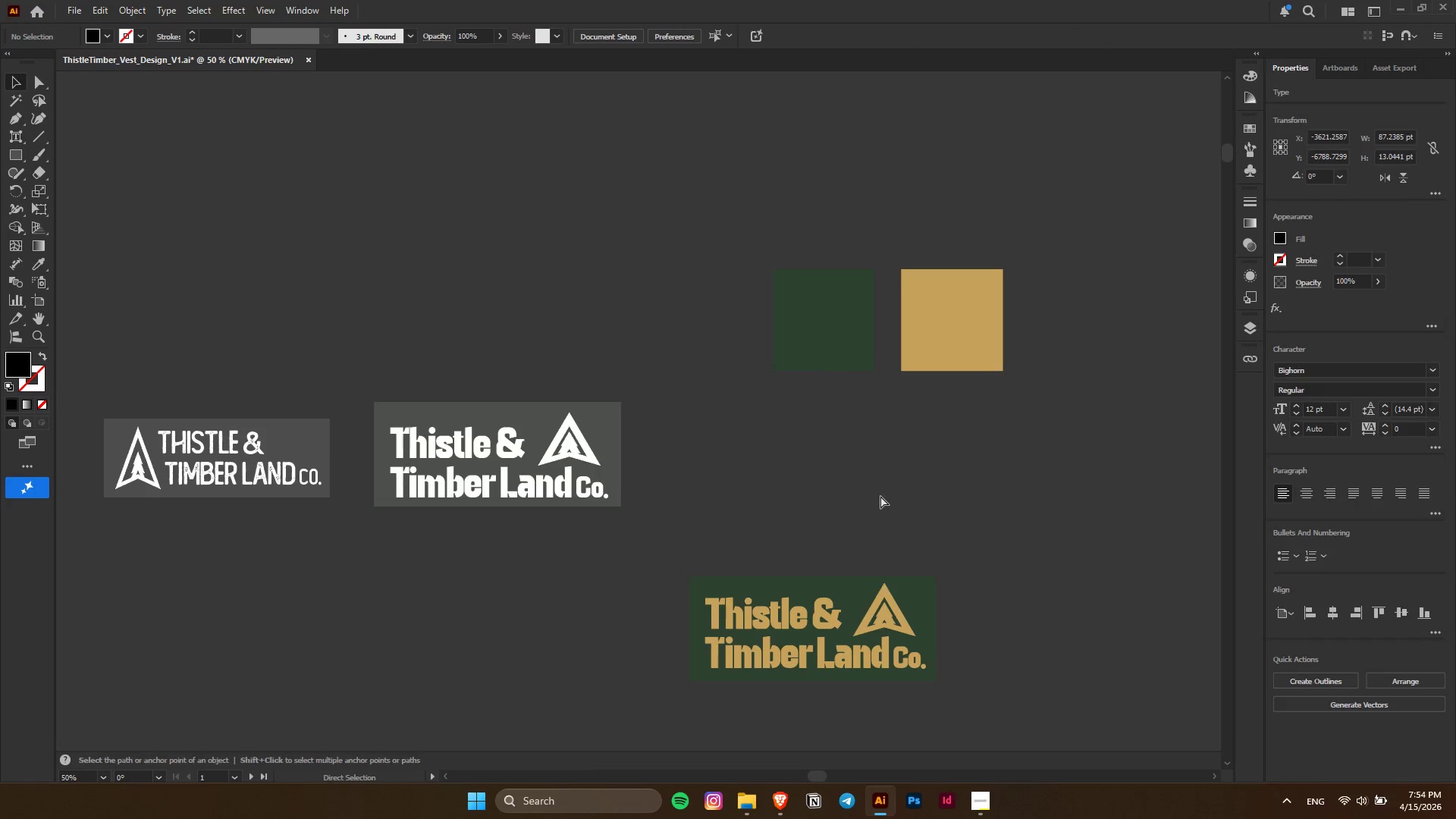 
key(Control+V)
 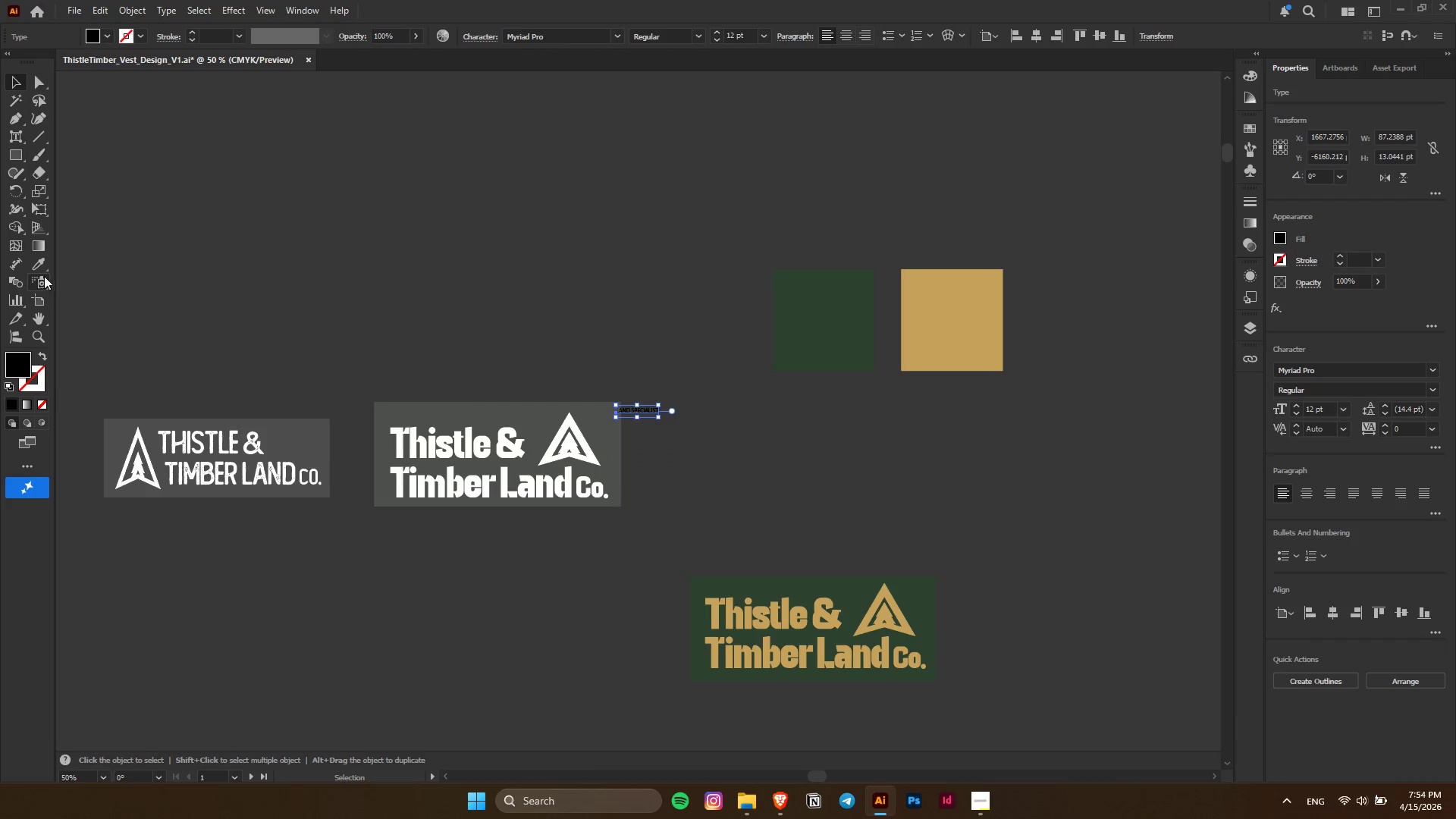 
left_click([42, 271])
 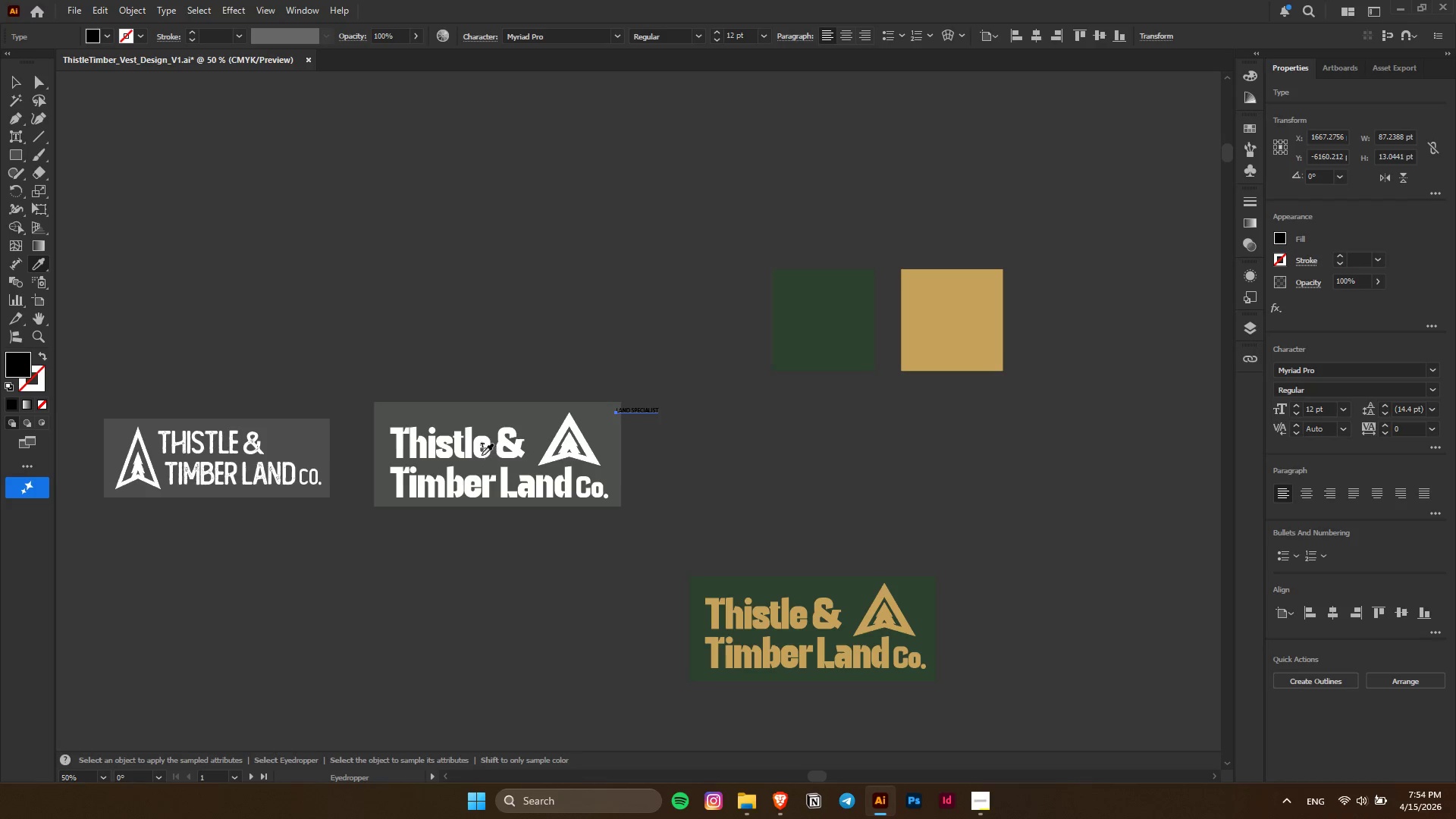 
left_click([472, 450])
 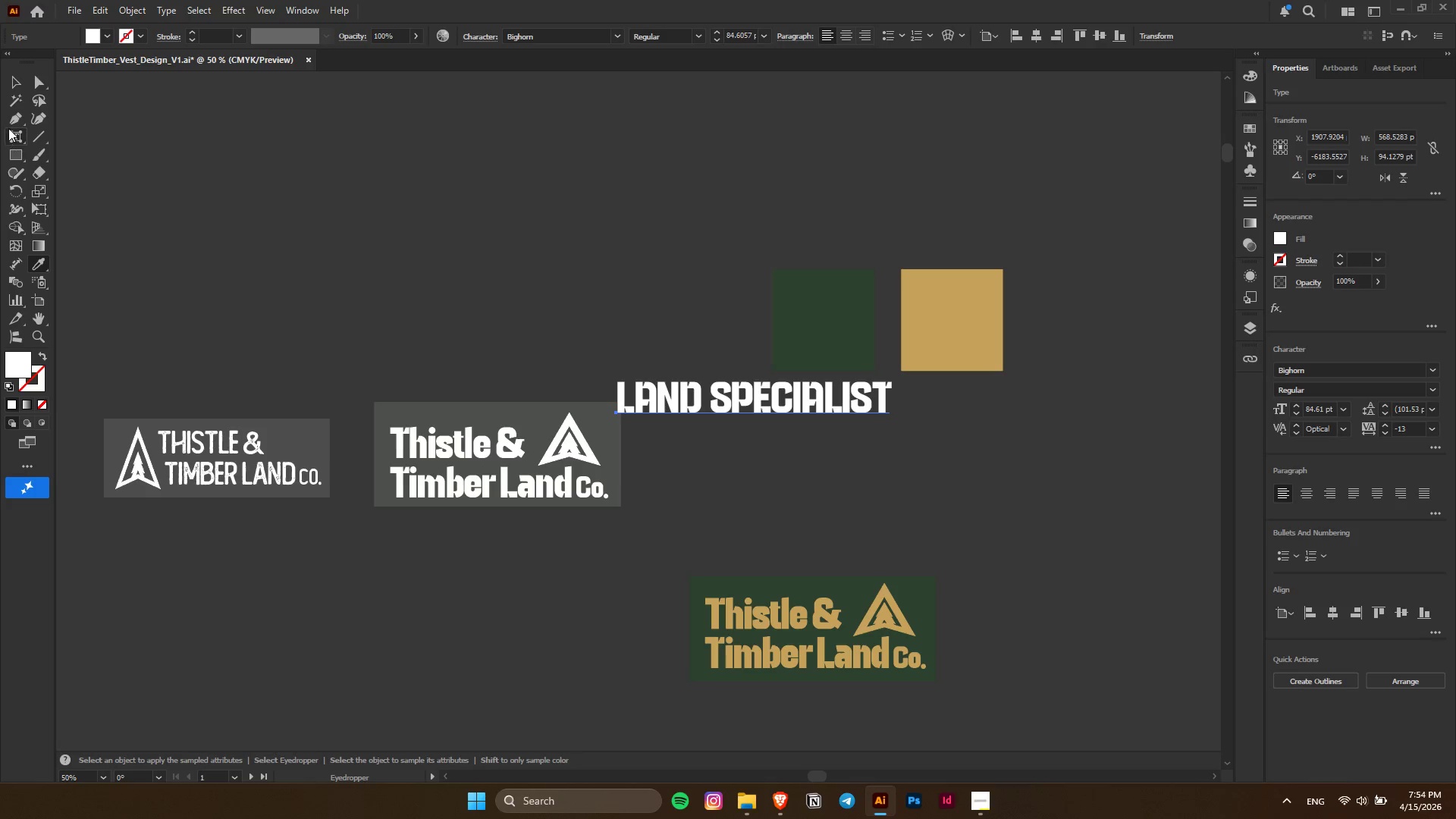 
double_click([389, 182])
 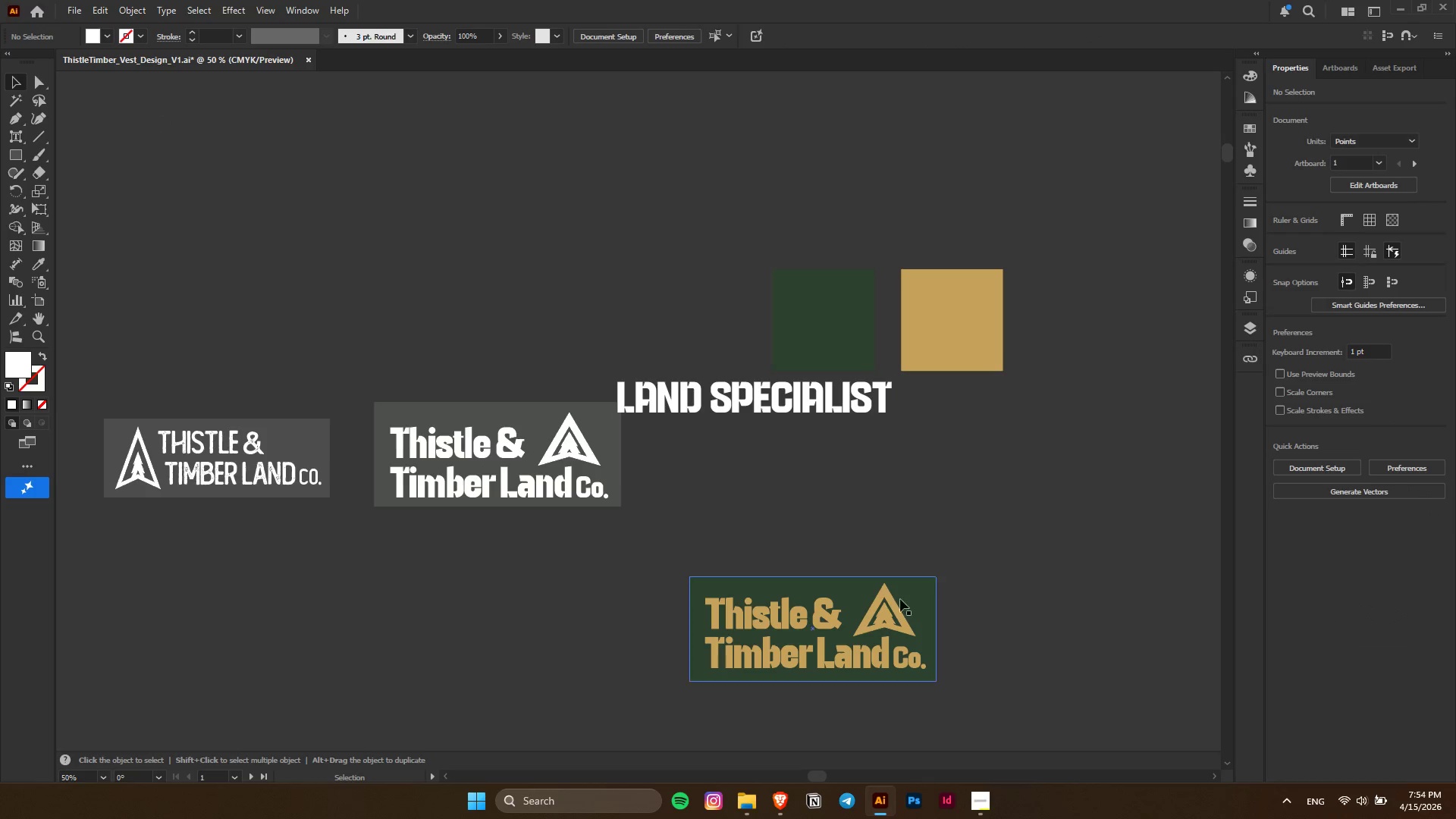 
key(Control+ControlLeft)
 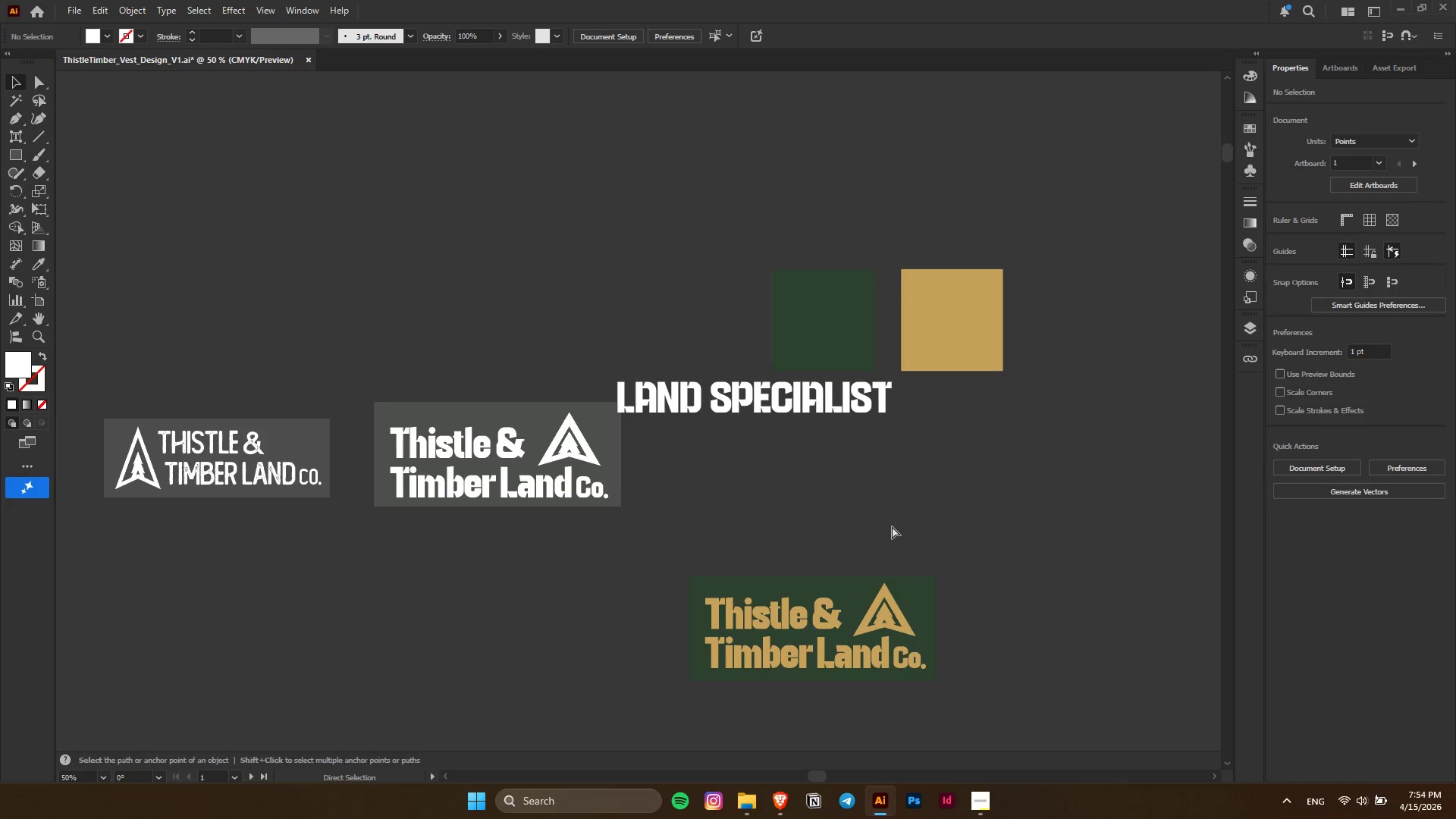 
hold_key(key=AltLeft, duration=0.41)
 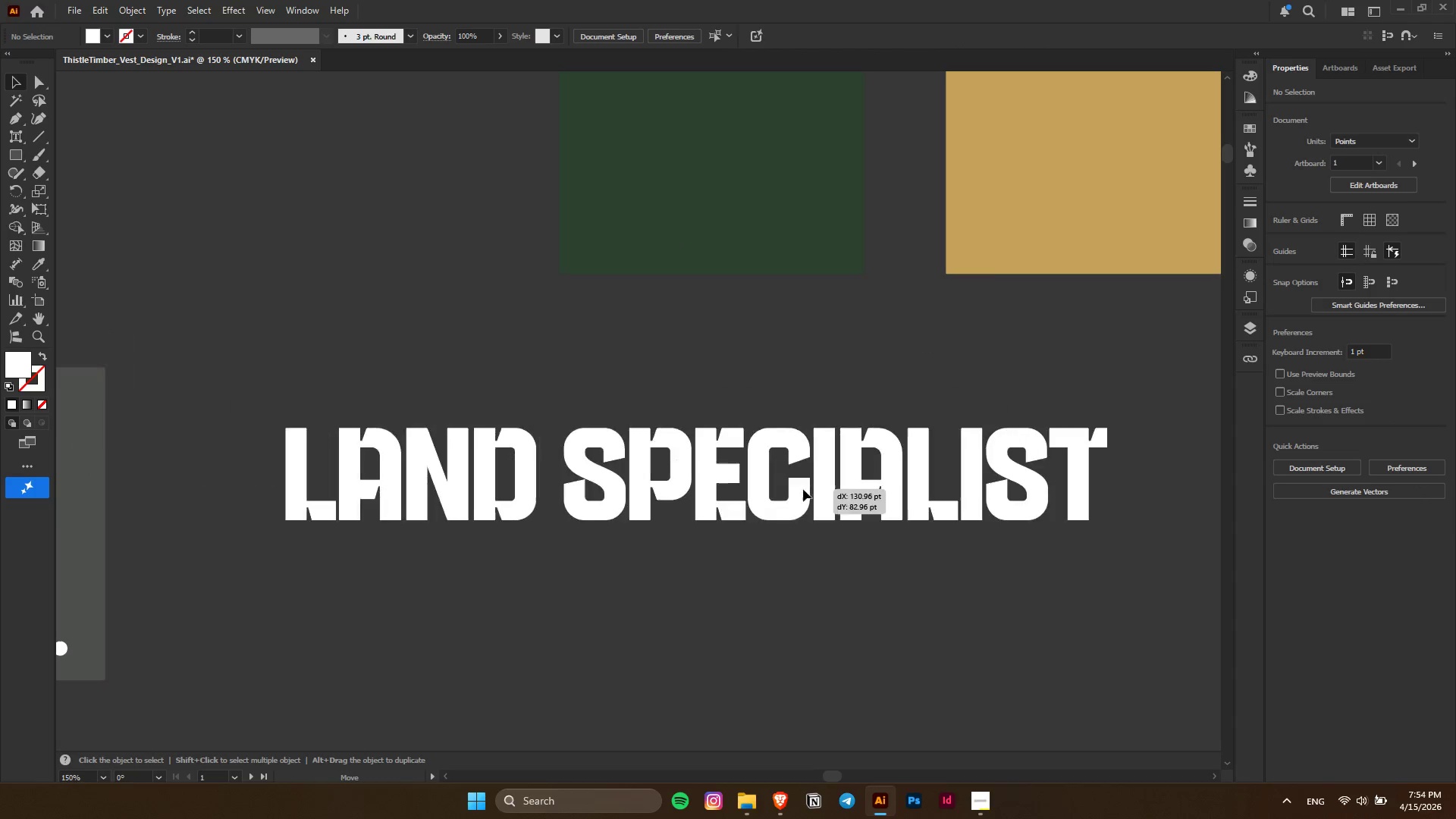 
scroll: coordinate [892, 526], scroll_direction: down, amount: 5.0
 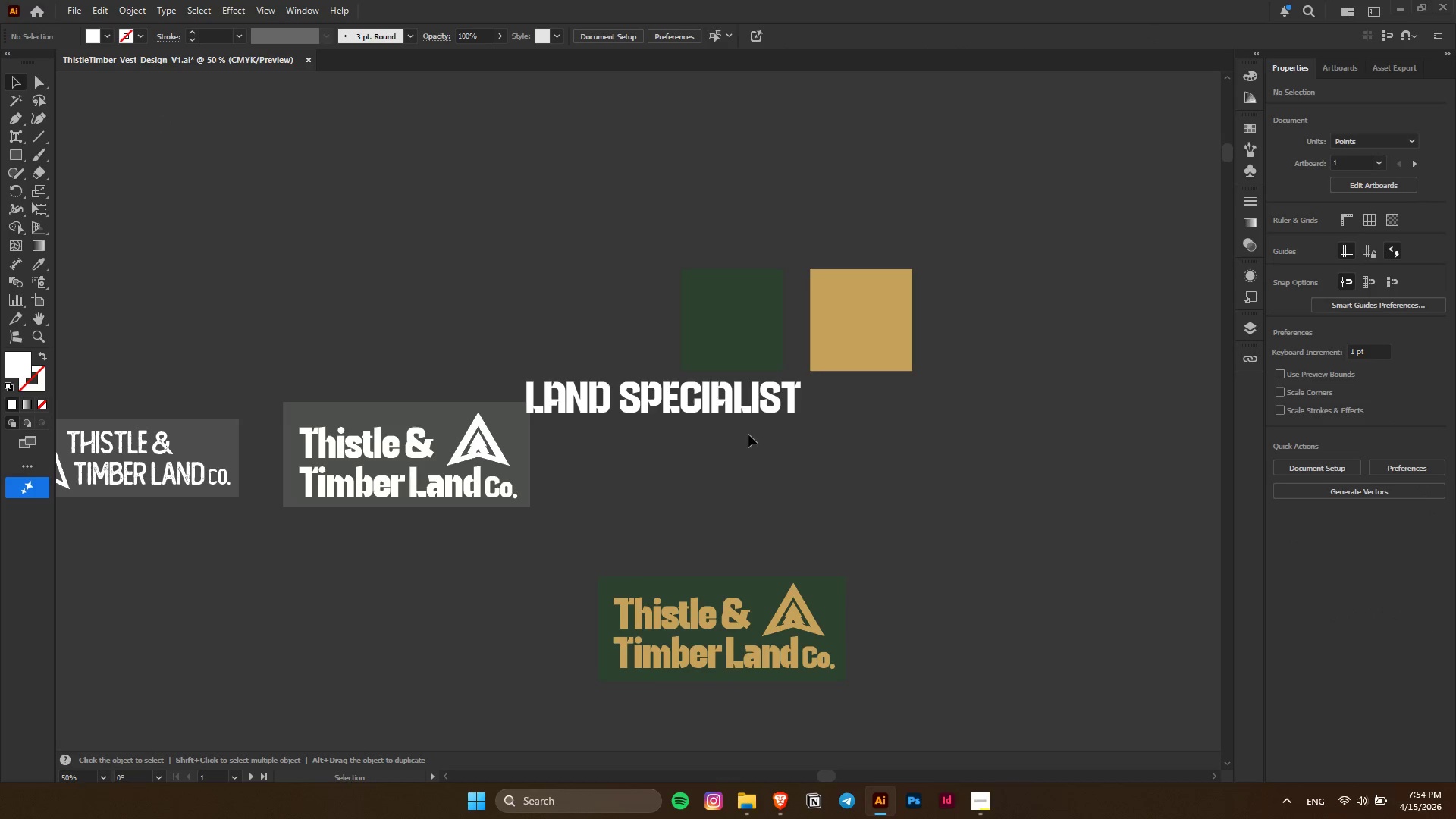 
left_click_drag(start_coordinate=[613, 369], to_coordinate=[803, 489])
 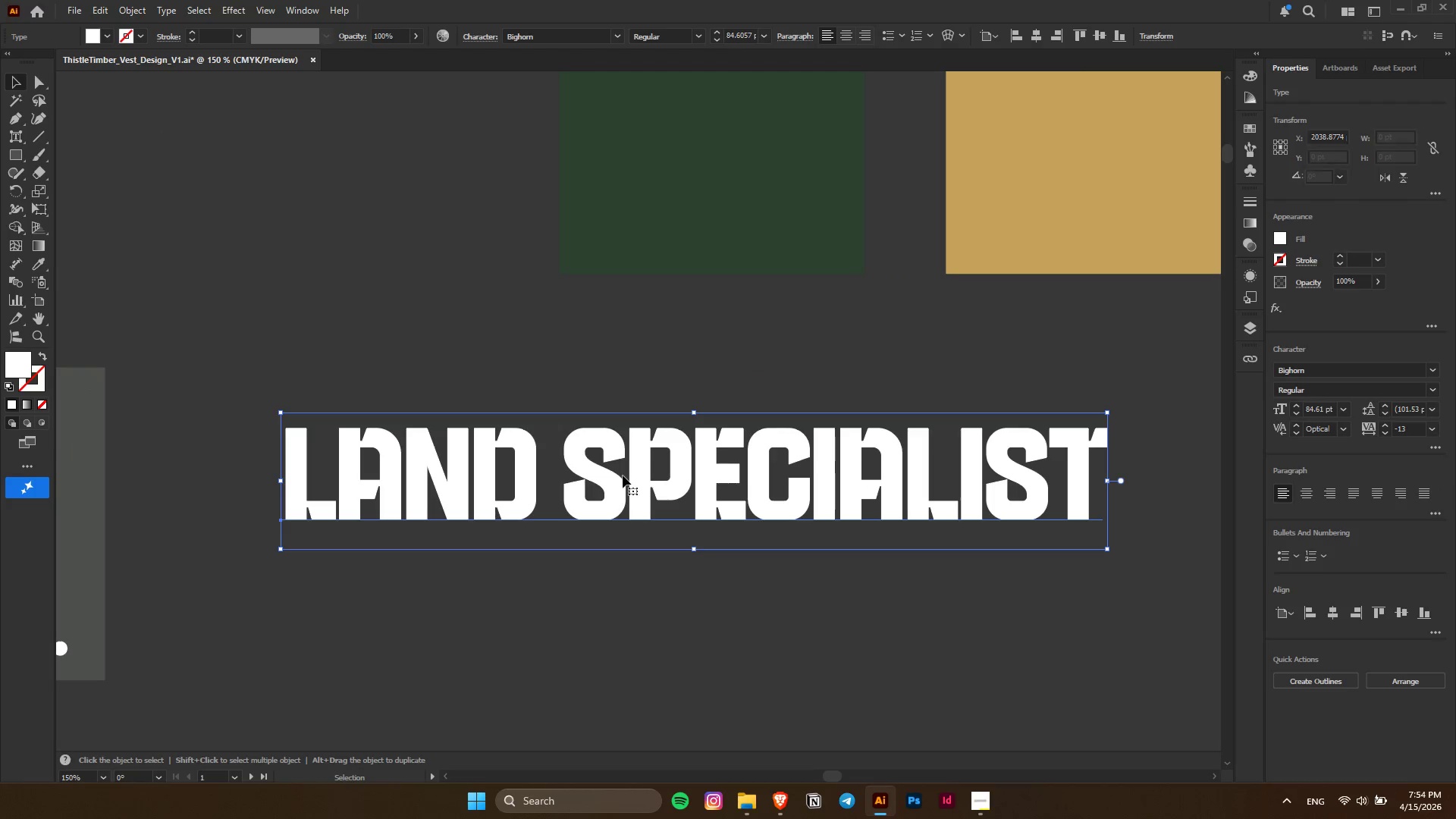 
scroll: coordinate [742, 419], scroll_direction: up, amount: 3.0
 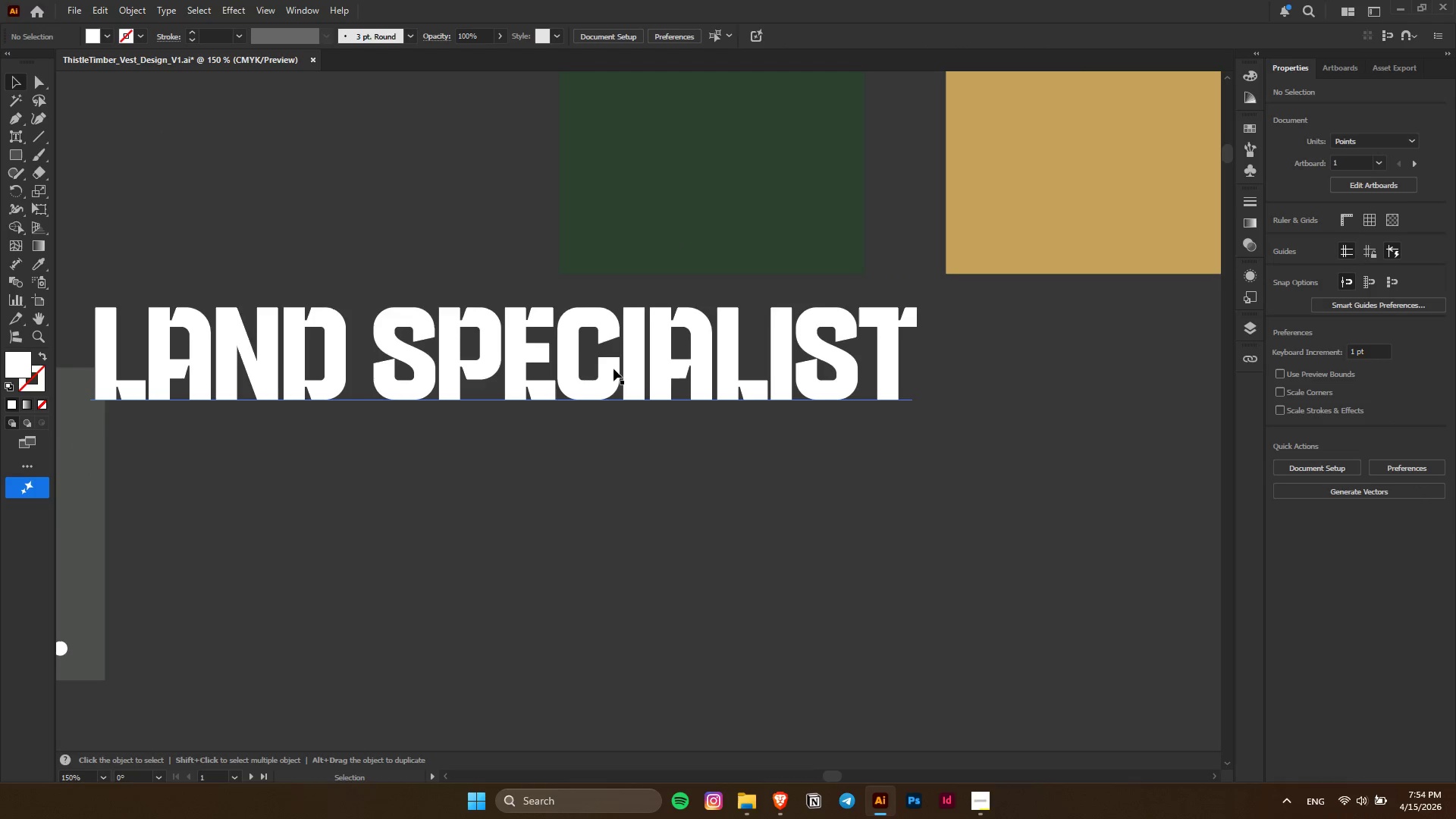 
double_click([623, 475])
 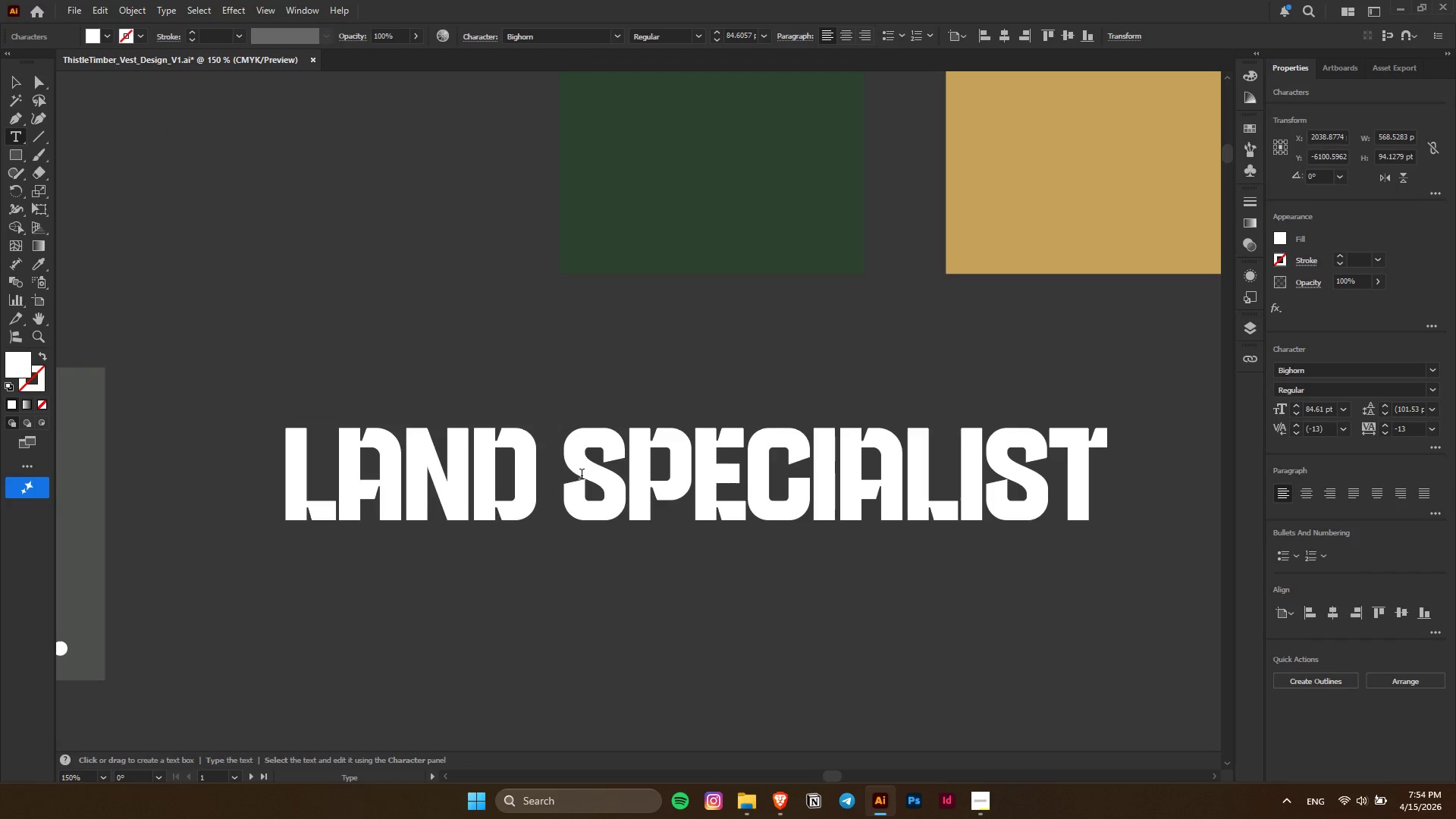 
key(Alt+AltLeft)
 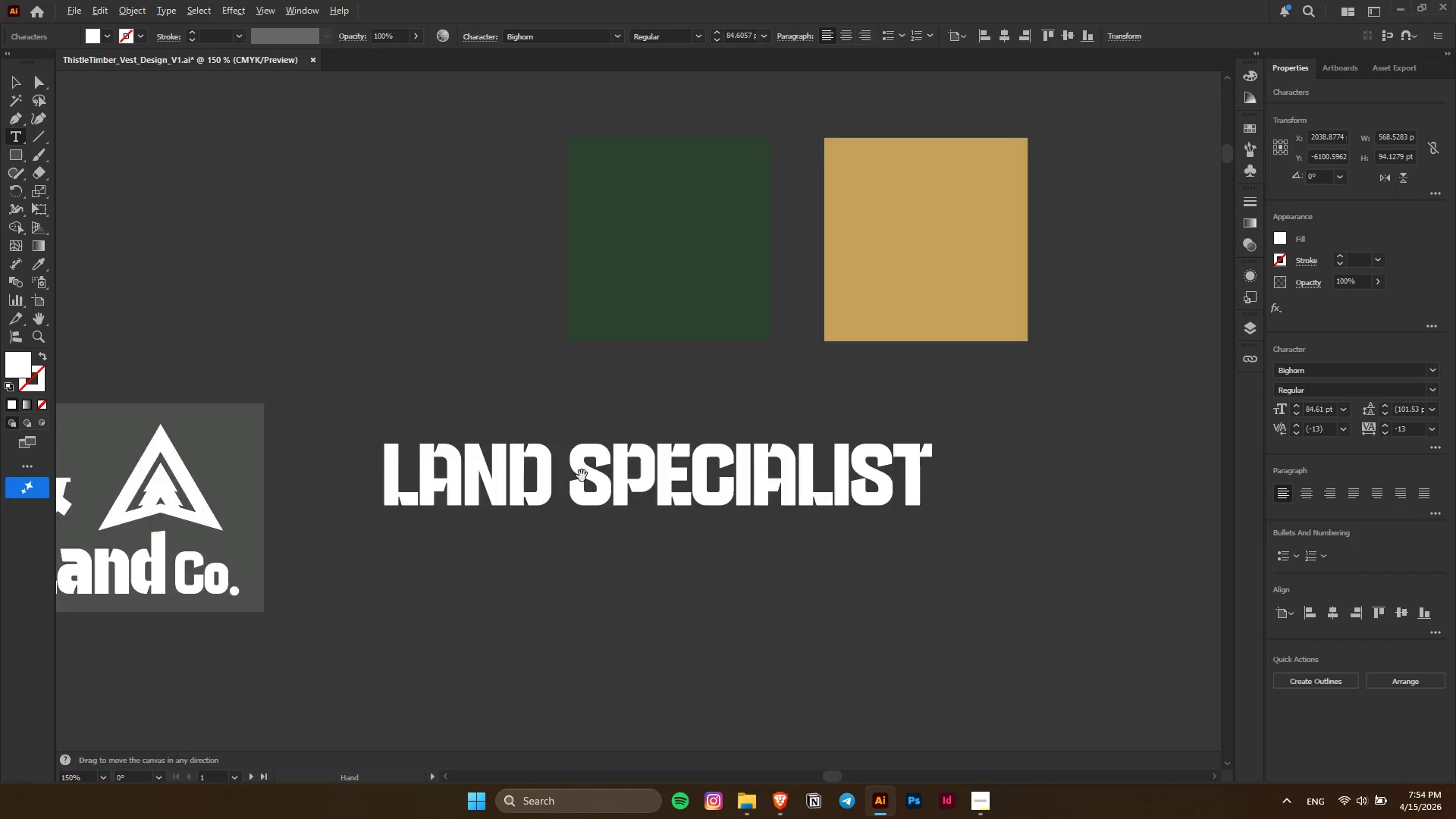 
scroll: coordinate [582, 475], scroll_direction: down, amount: 4.0
 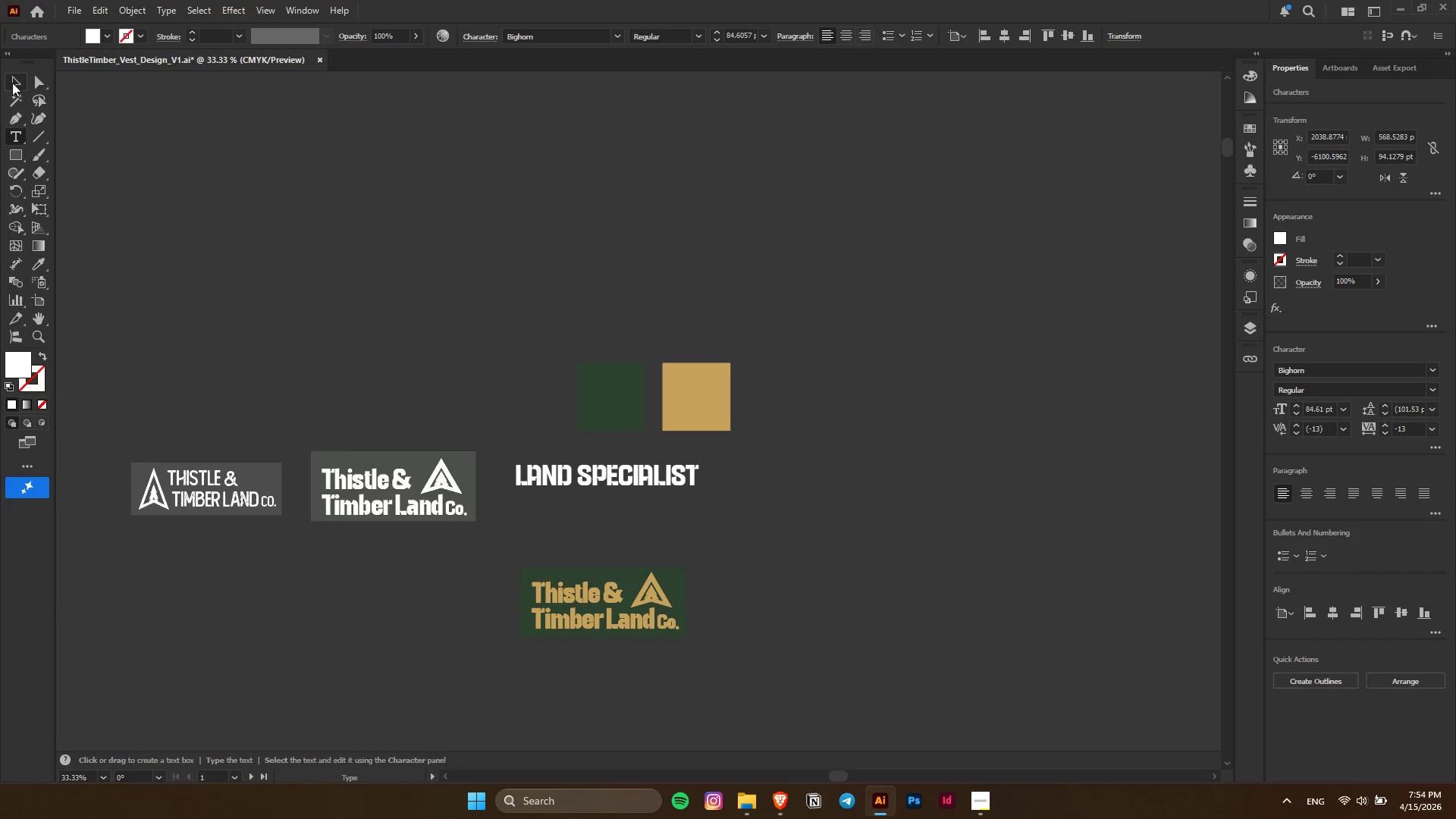 
double_click([686, 488])
 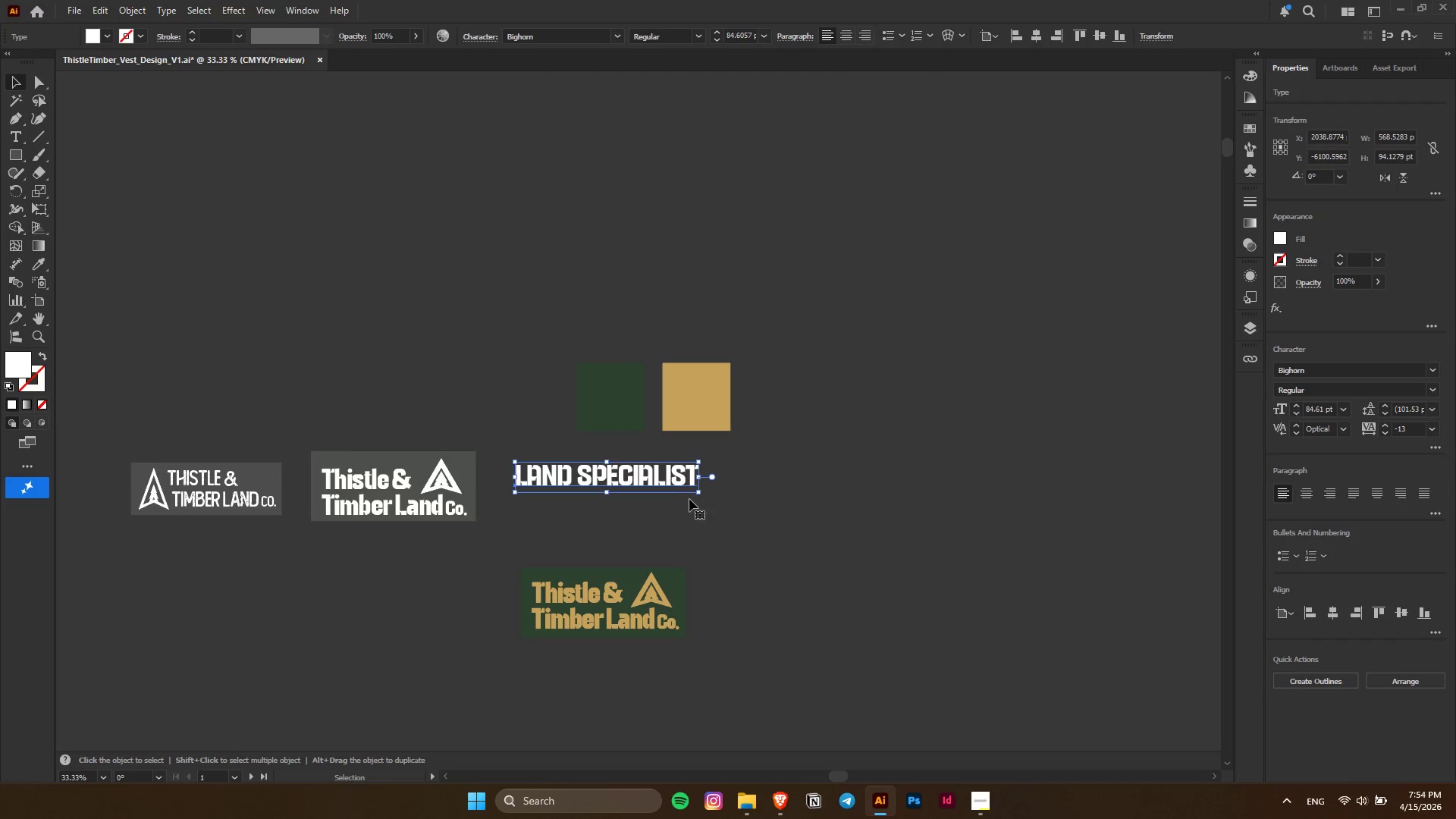 
triple_click([789, 548])
 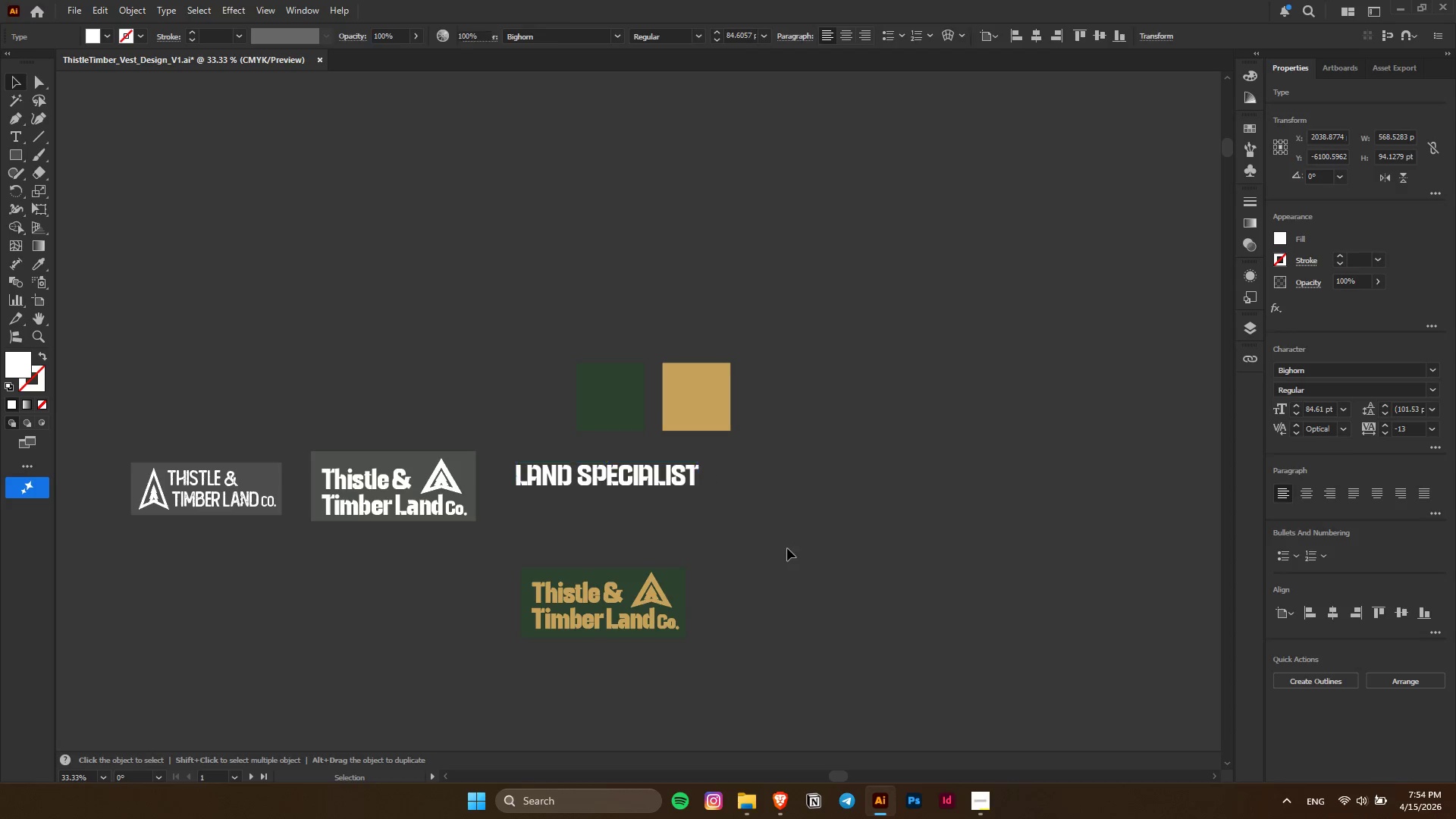 
key(Alt+AltLeft)
 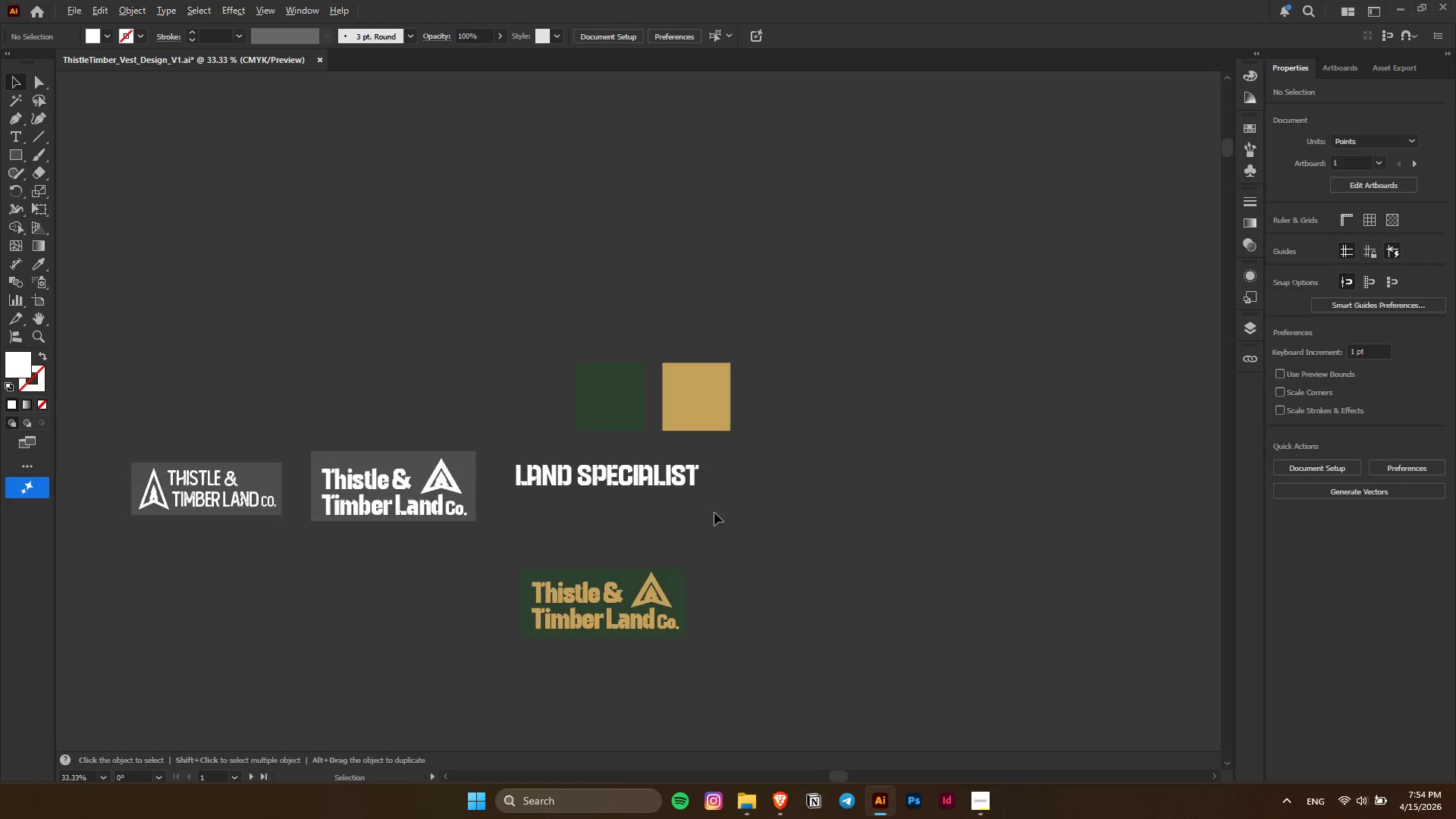 
scroll: coordinate [714, 513], scroll_direction: up, amount: 2.0
 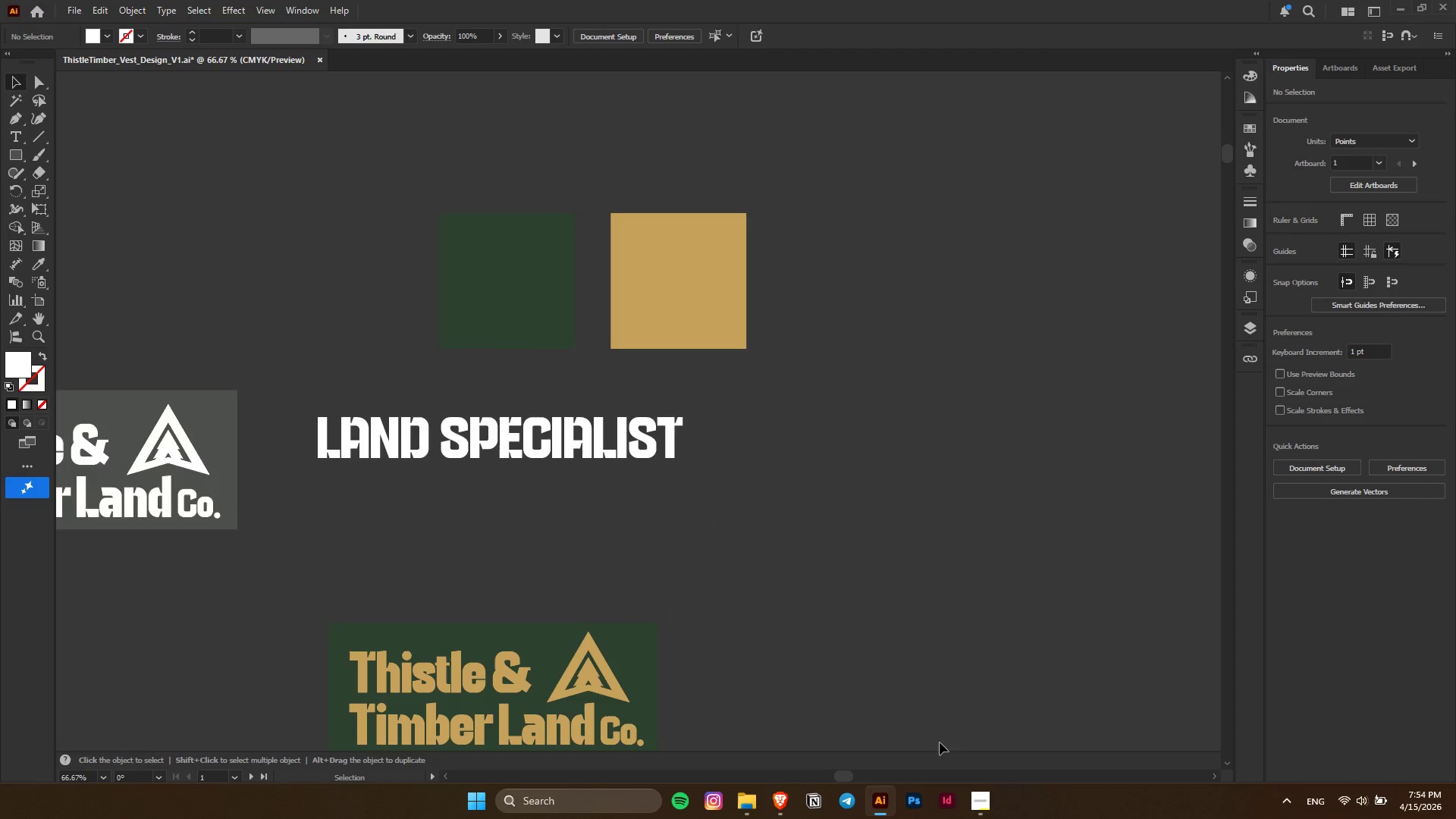 
left_click([968, 809])